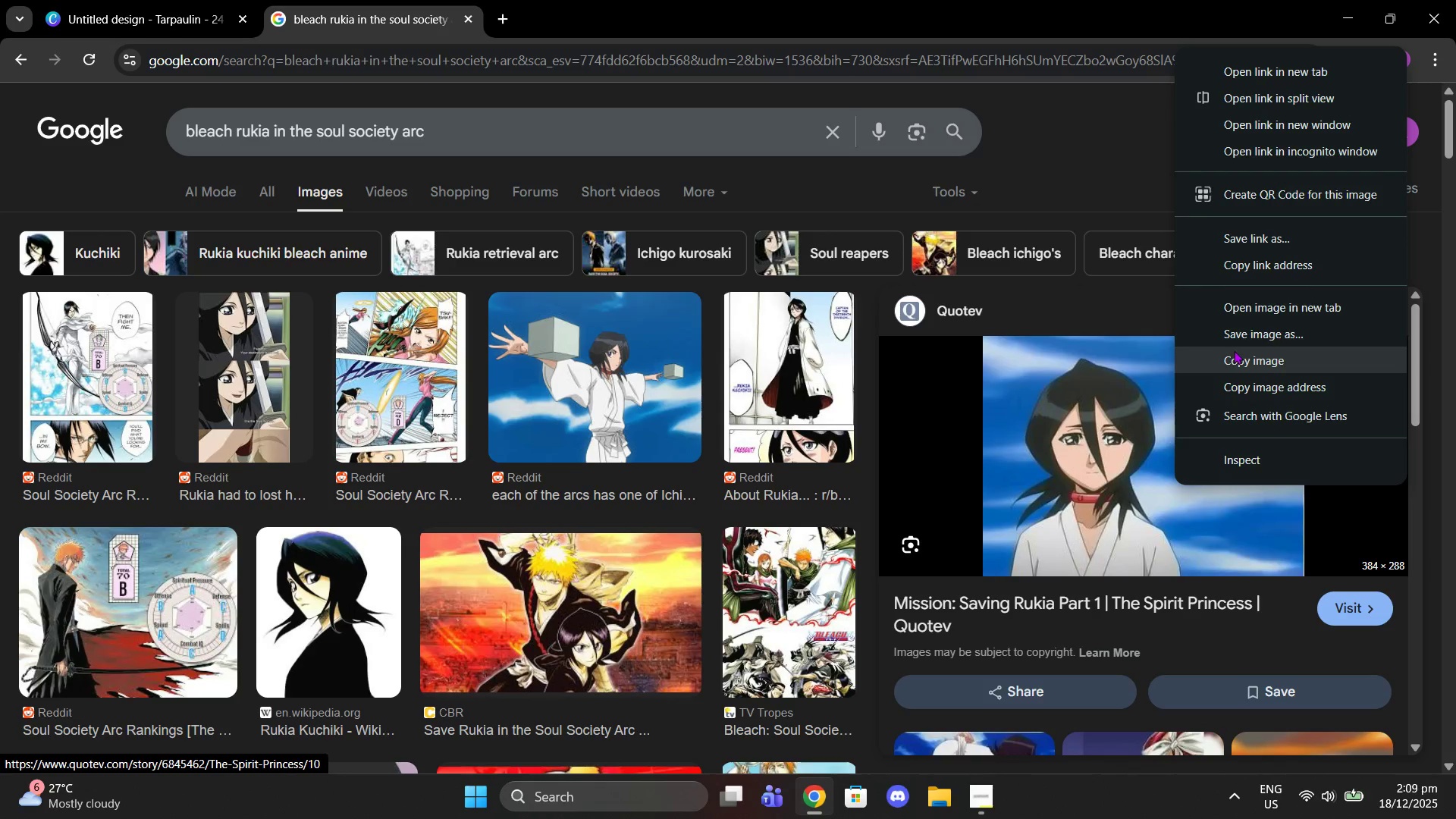 
left_click([1234, 350])
 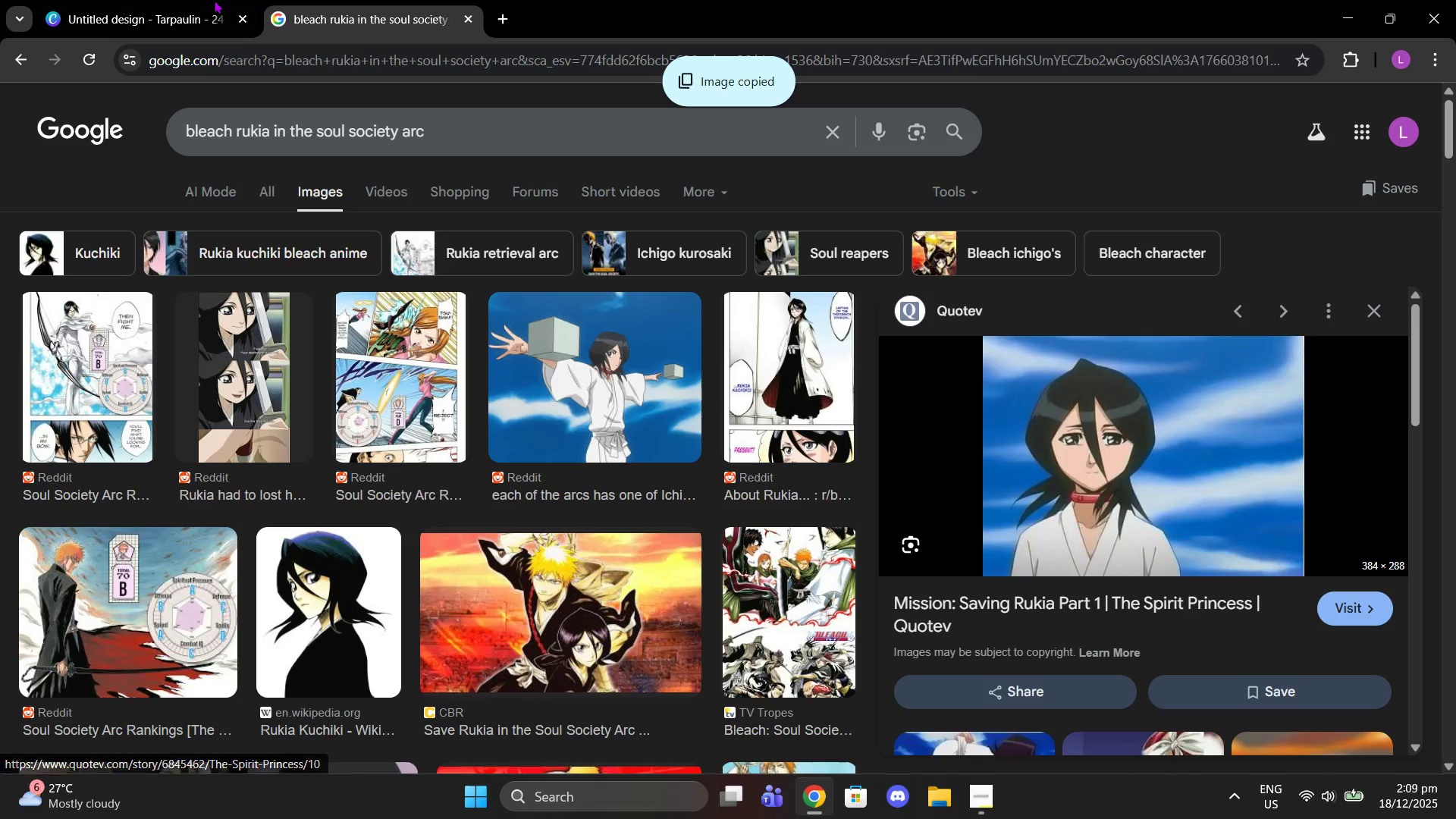 
left_click([209, 0])
 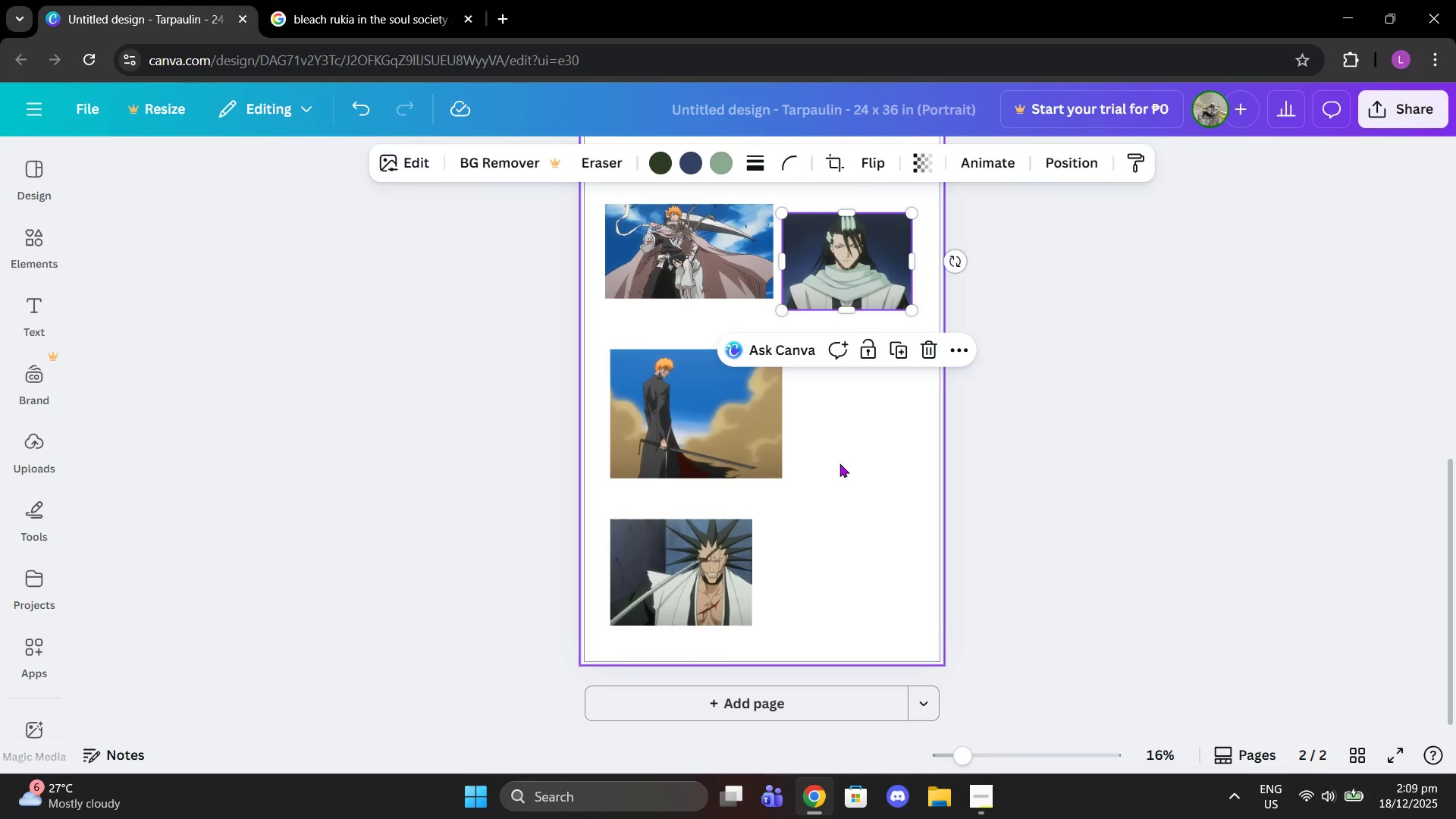 
key(Control+V)
 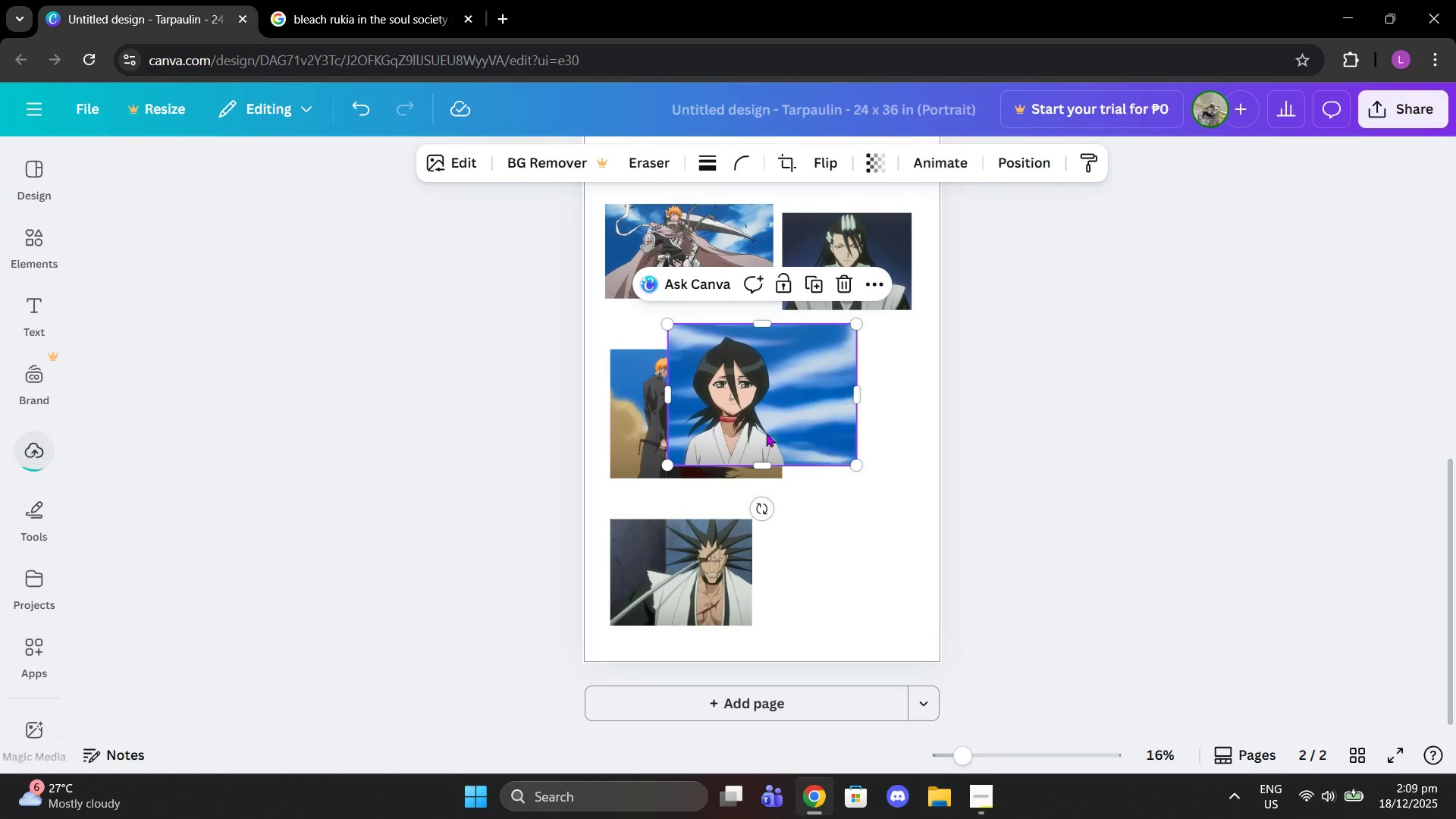 
left_click_drag(start_coordinate=[729, 393], to_coordinate=[803, 416])
 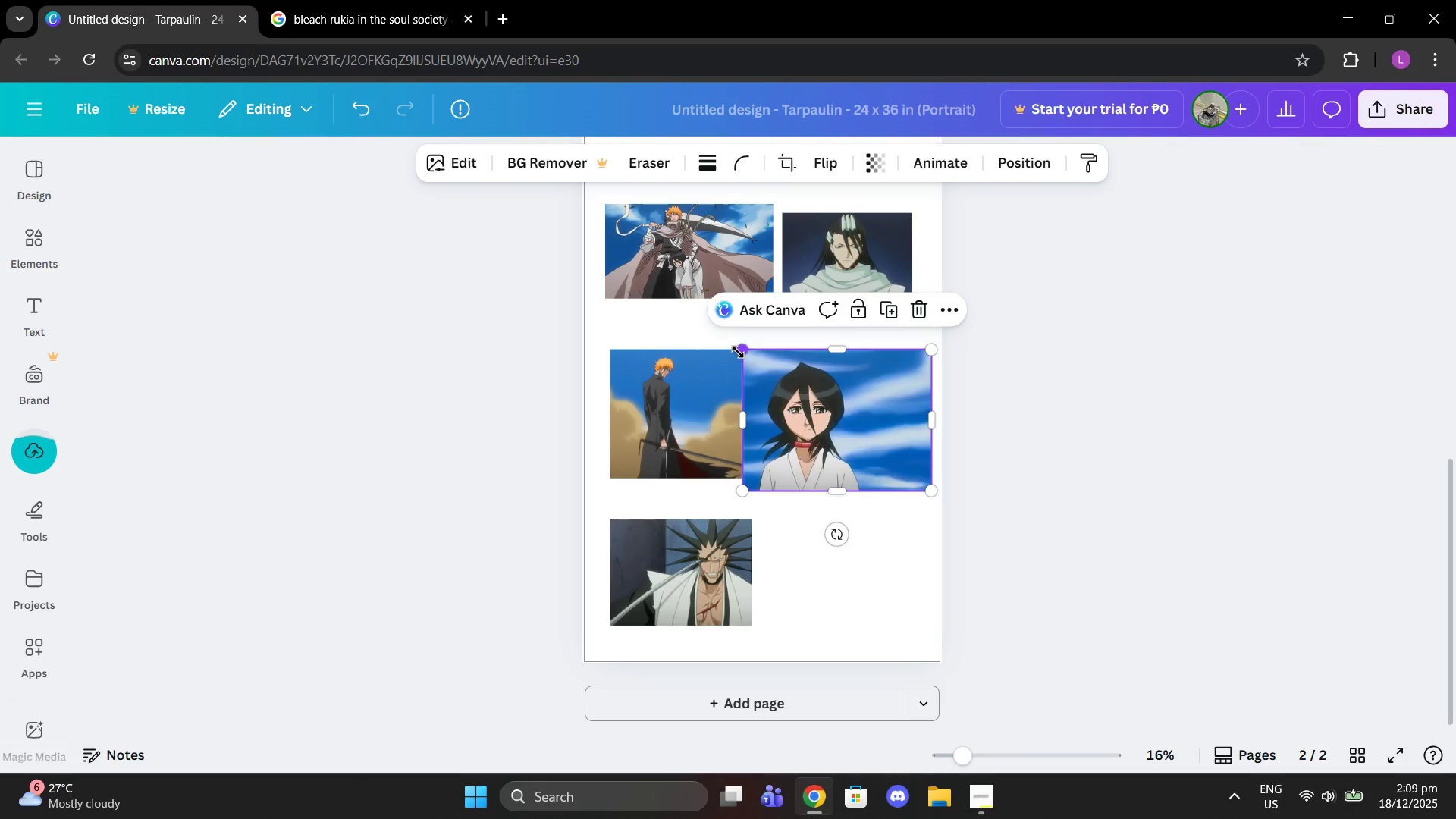 
left_click_drag(start_coordinate=[738, 352], to_coordinate=[815, 381])
 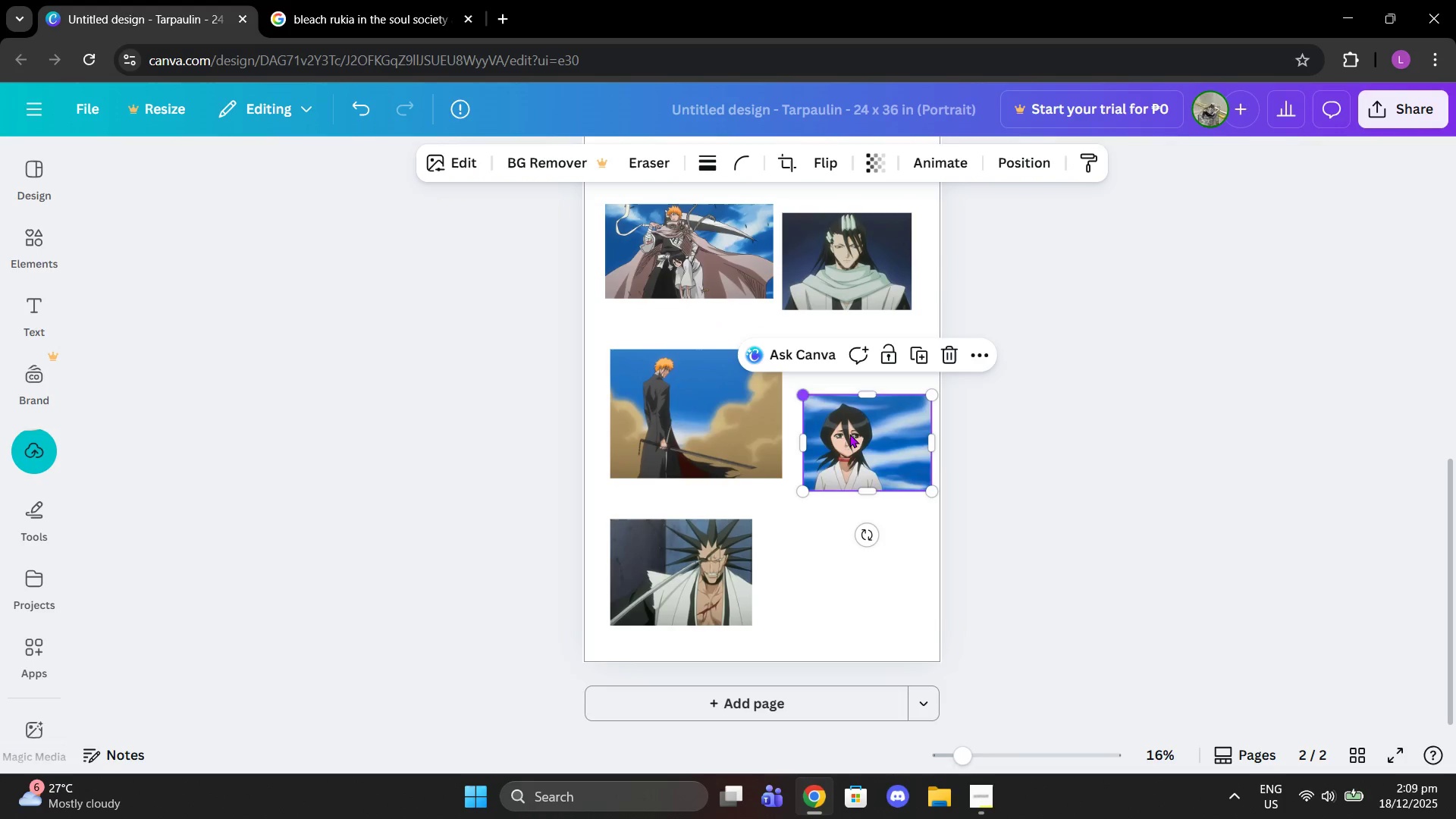 
left_click_drag(start_coordinate=[849, 434], to_coordinate=[840, 387])
 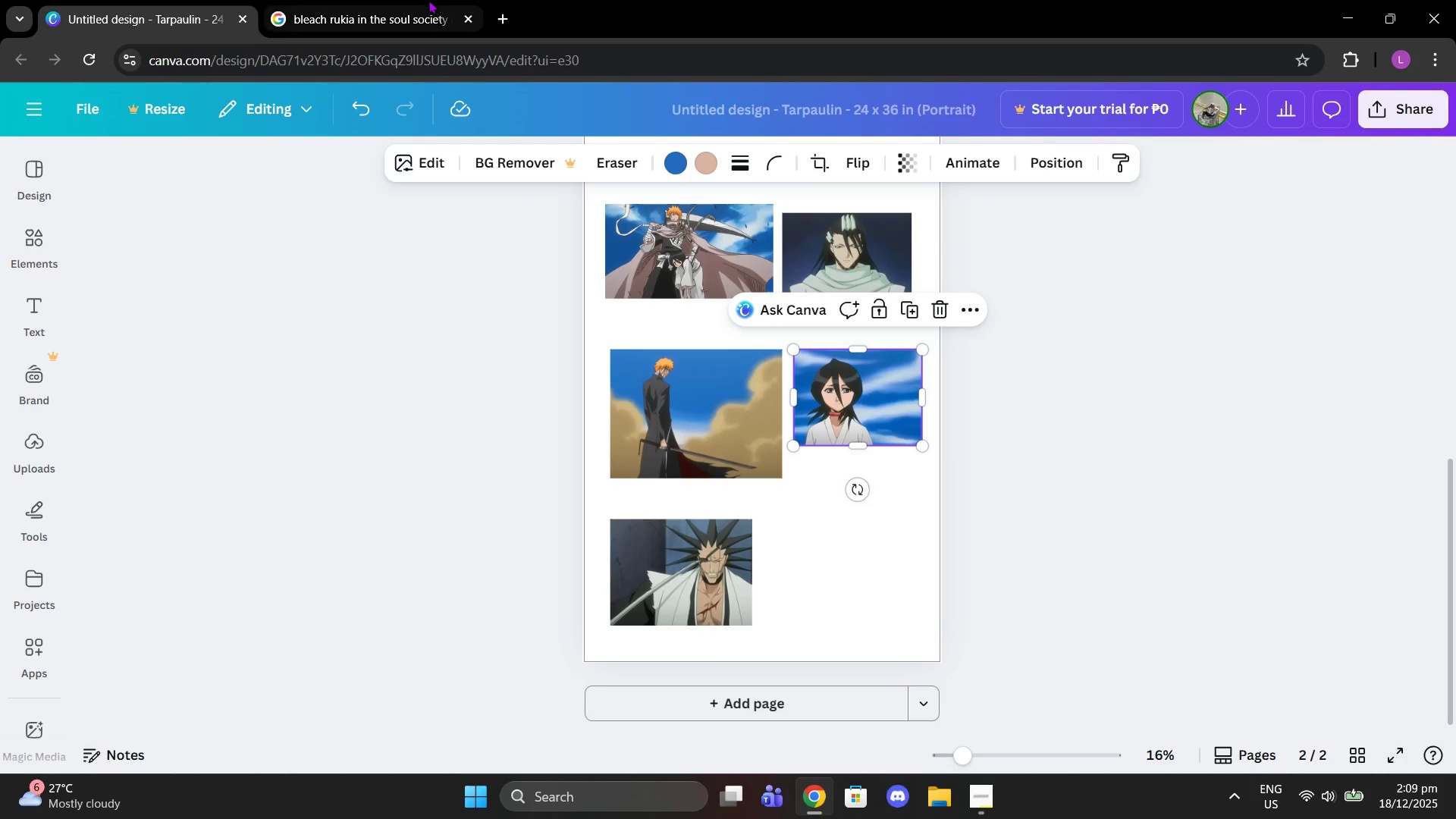 
left_click([423, 0])
 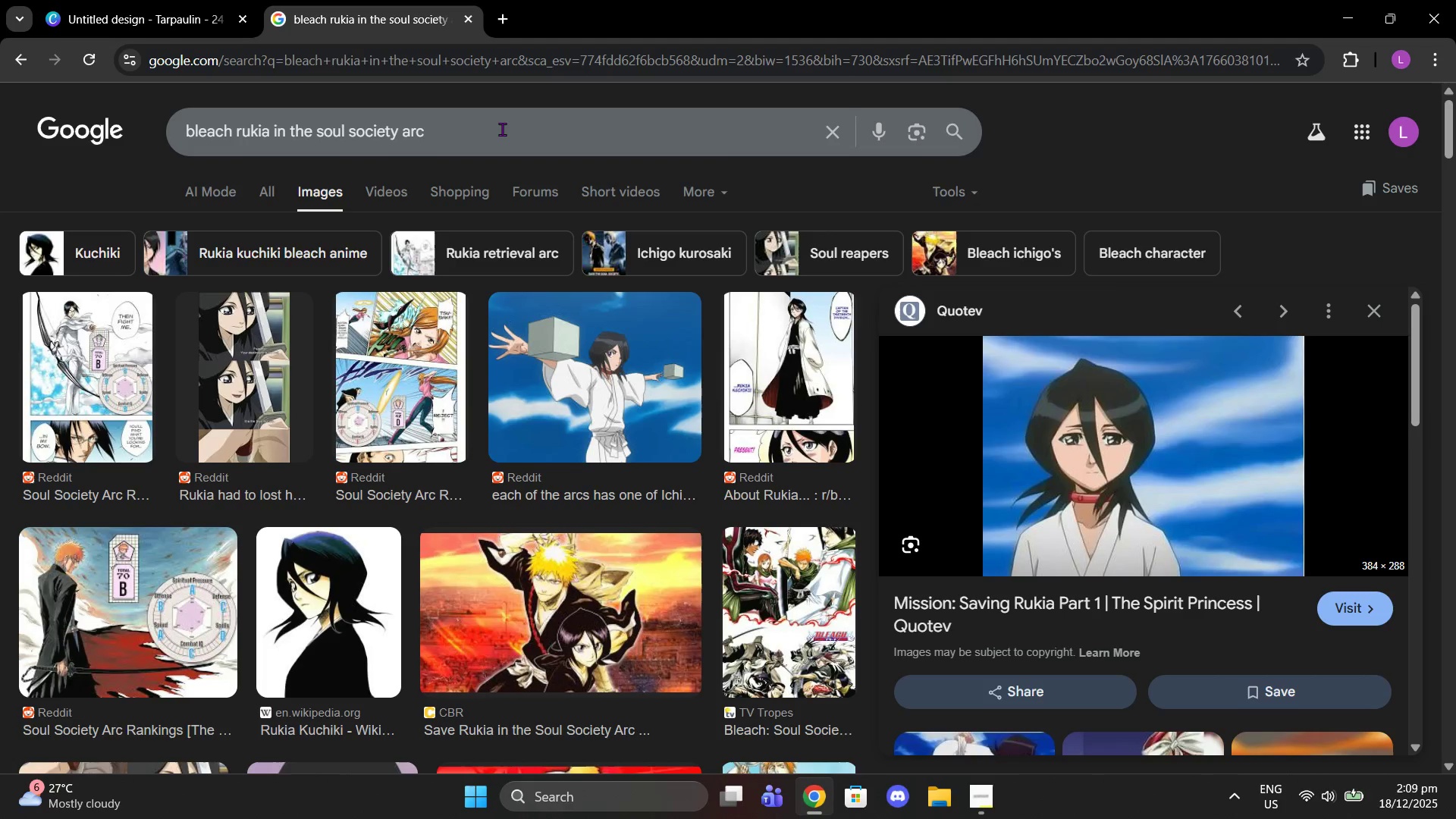 
left_click_drag(start_coordinate=[502, 129], to_coordinate=[403, 140])
 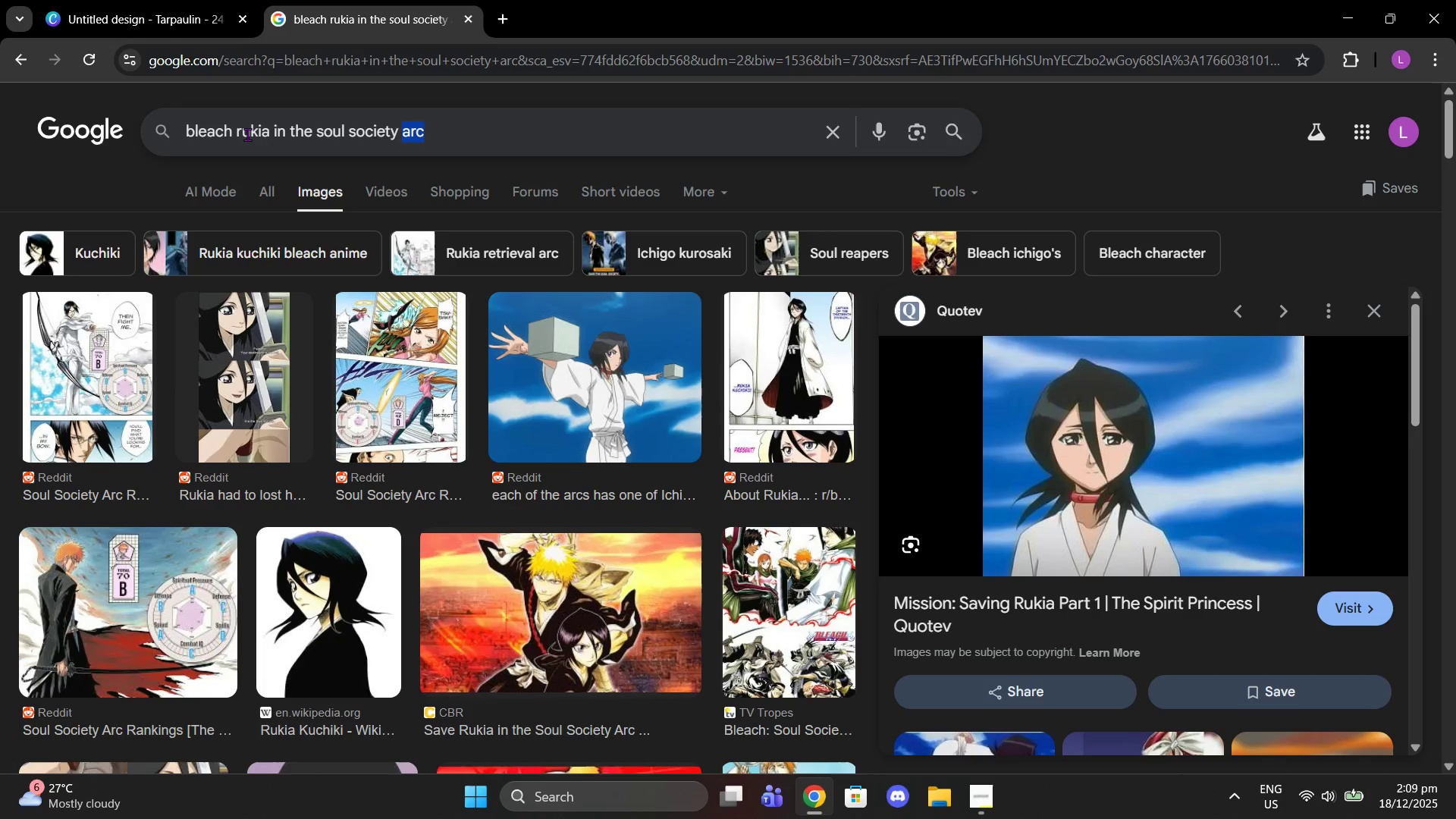 
left_click([248, 134])
 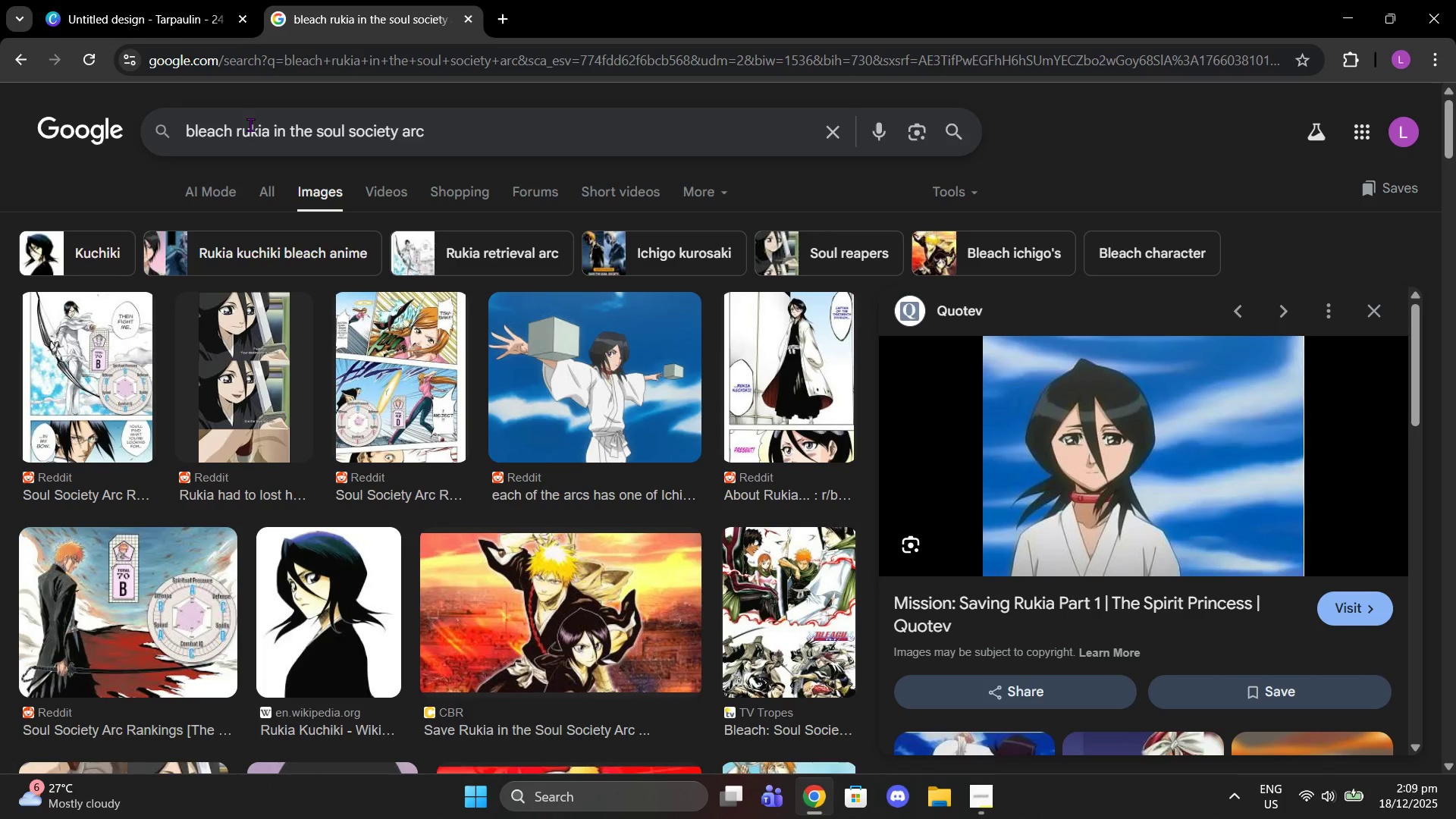 
wait(6.59)
 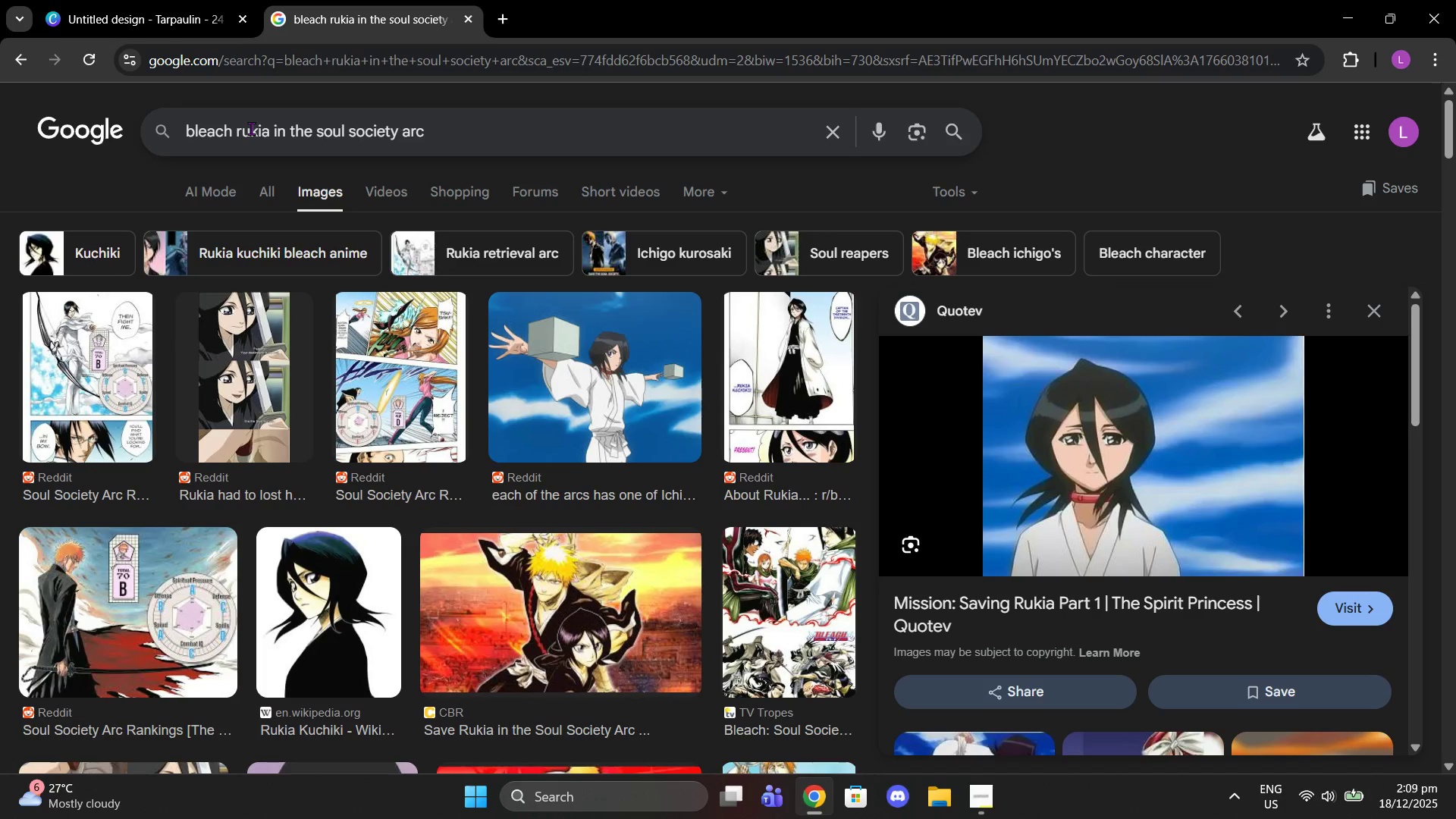 
double_click([249, 132])
 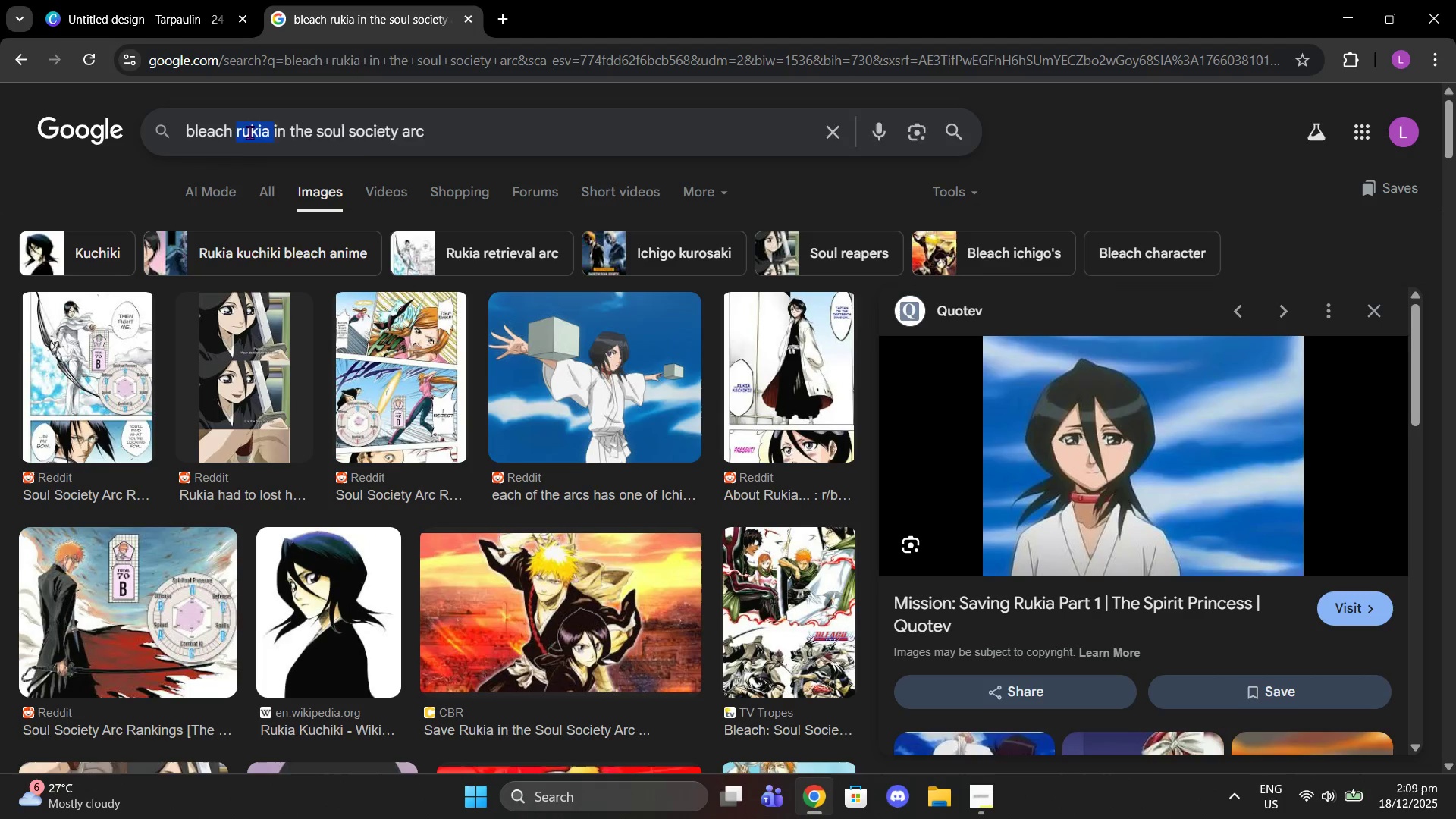 
type(renji )
 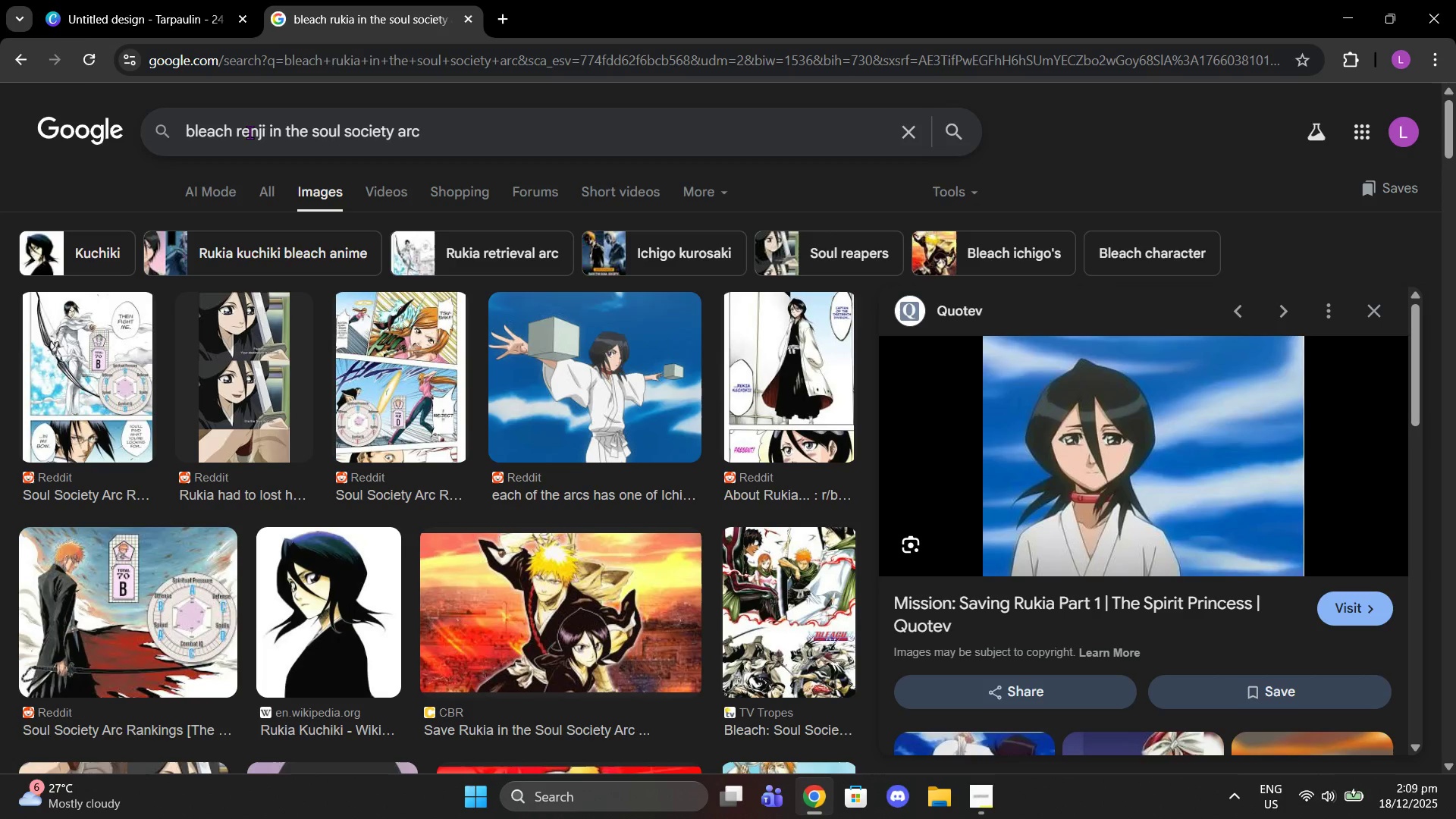 
key(Enter)
 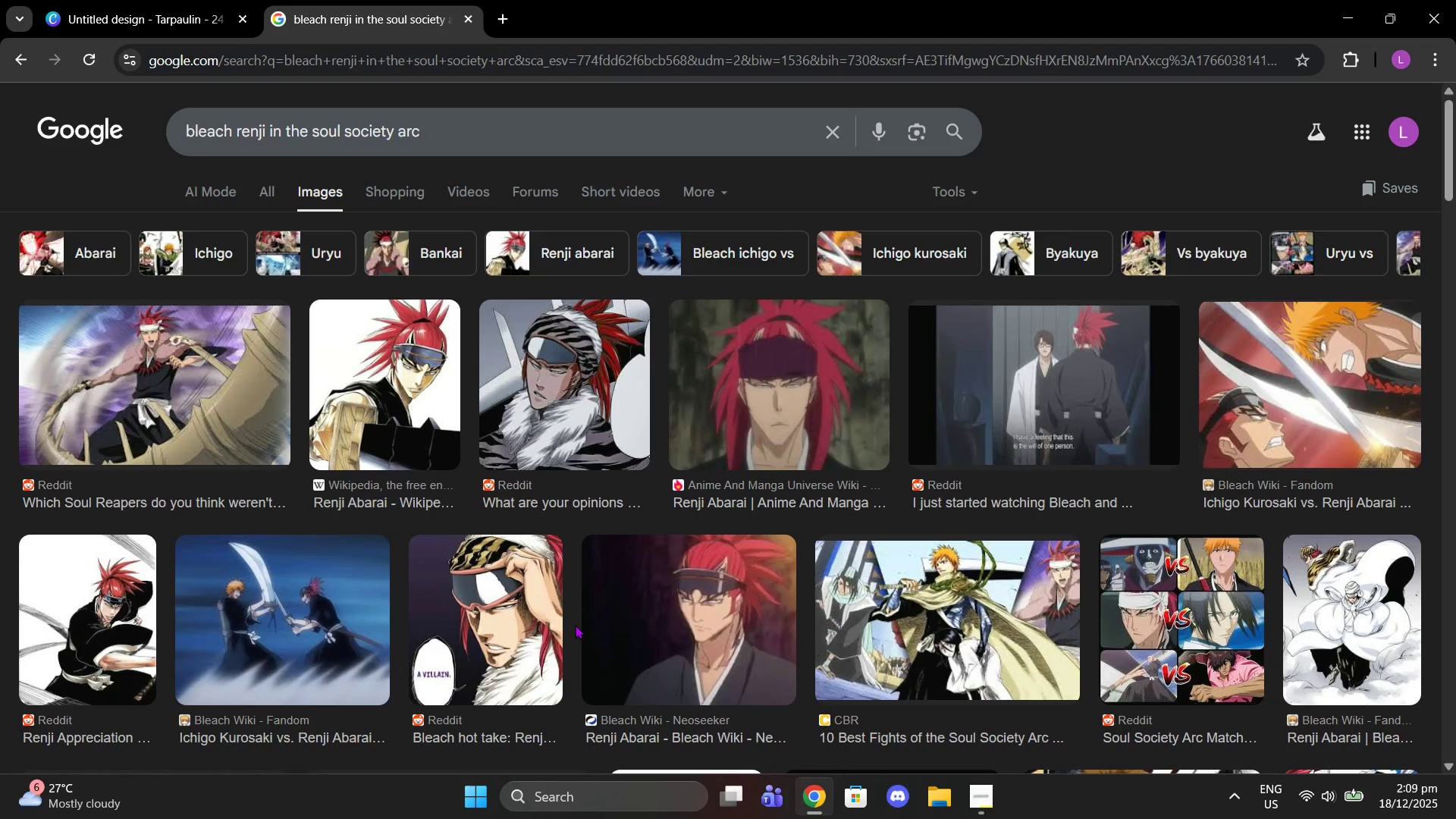 
wait(12.77)
 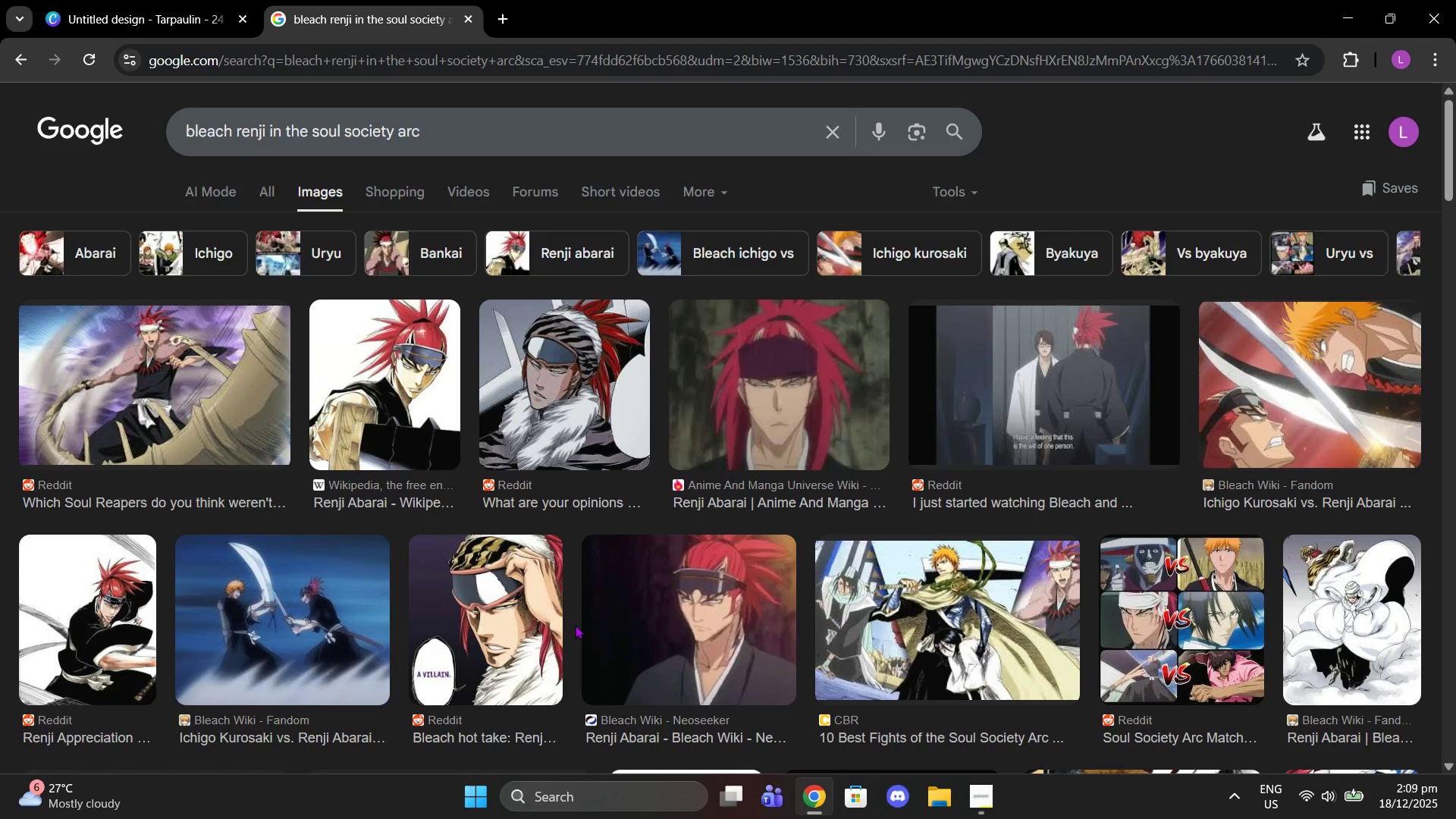 
left_click([780, 432])
 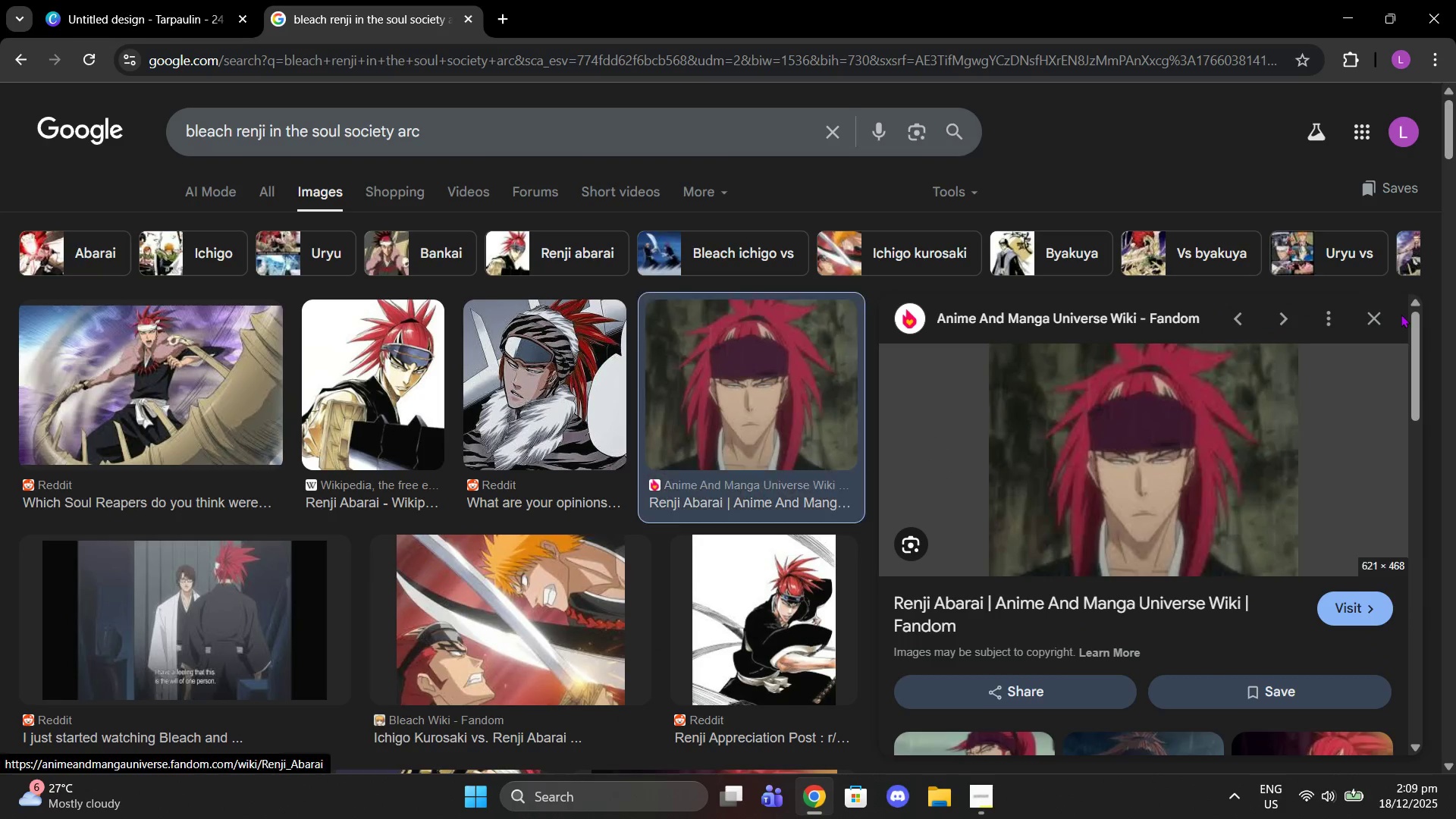 
left_click([1380, 311])
 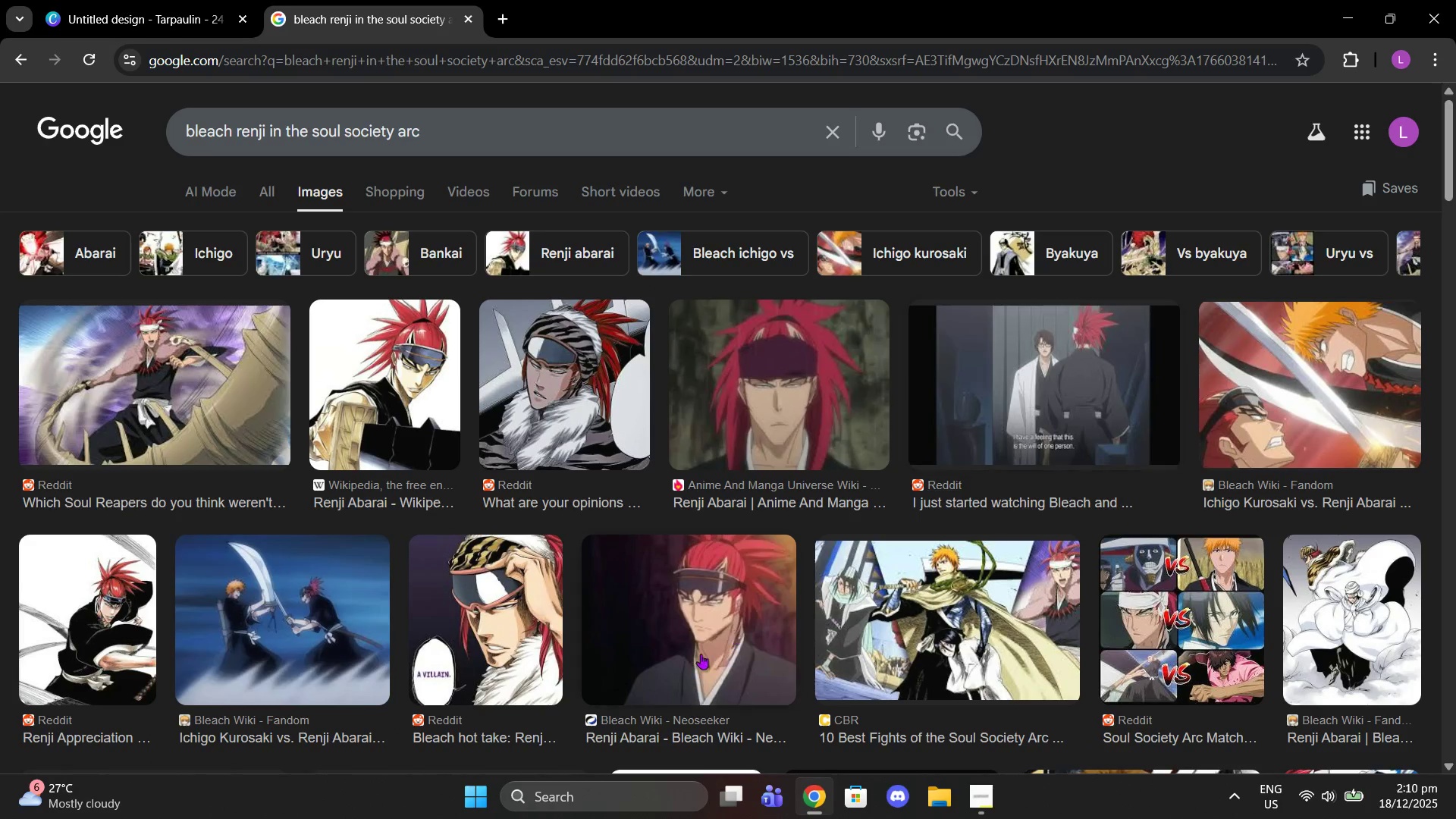 
left_click([696, 654])
 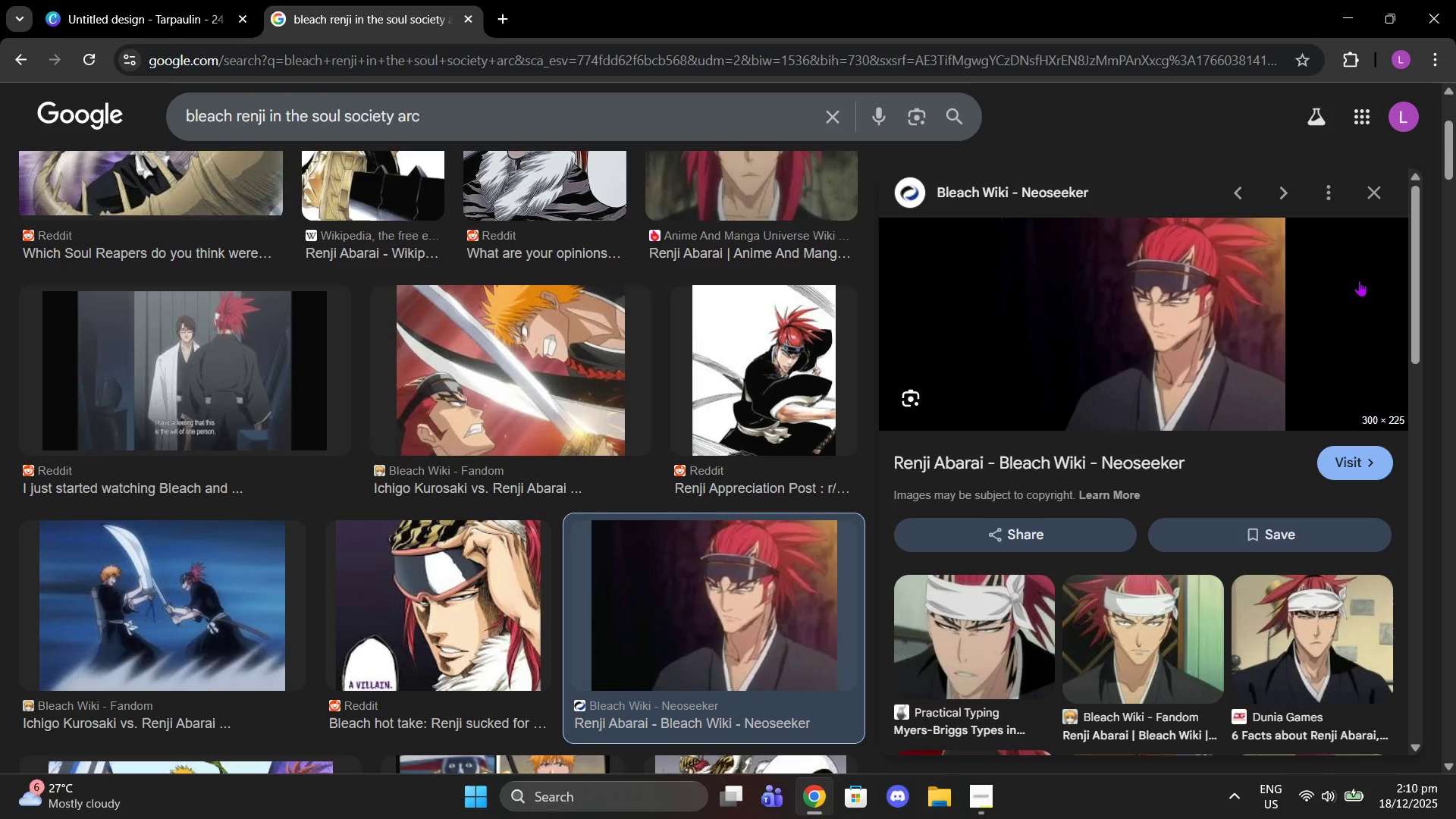 
left_click([1352, 201])
 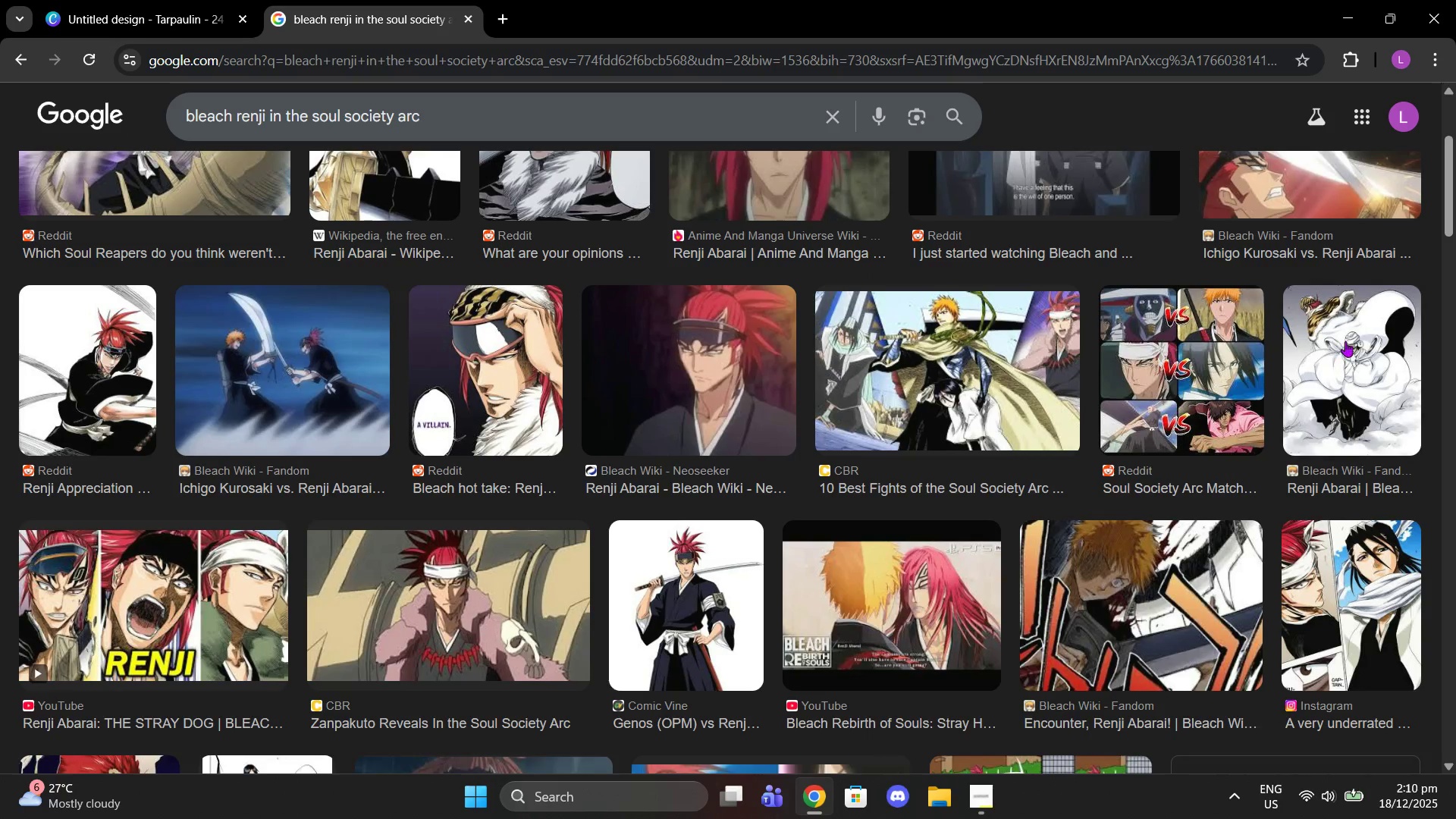 
scroll: coordinate [1340, 341], scroll_direction: up, amount: 2.0
 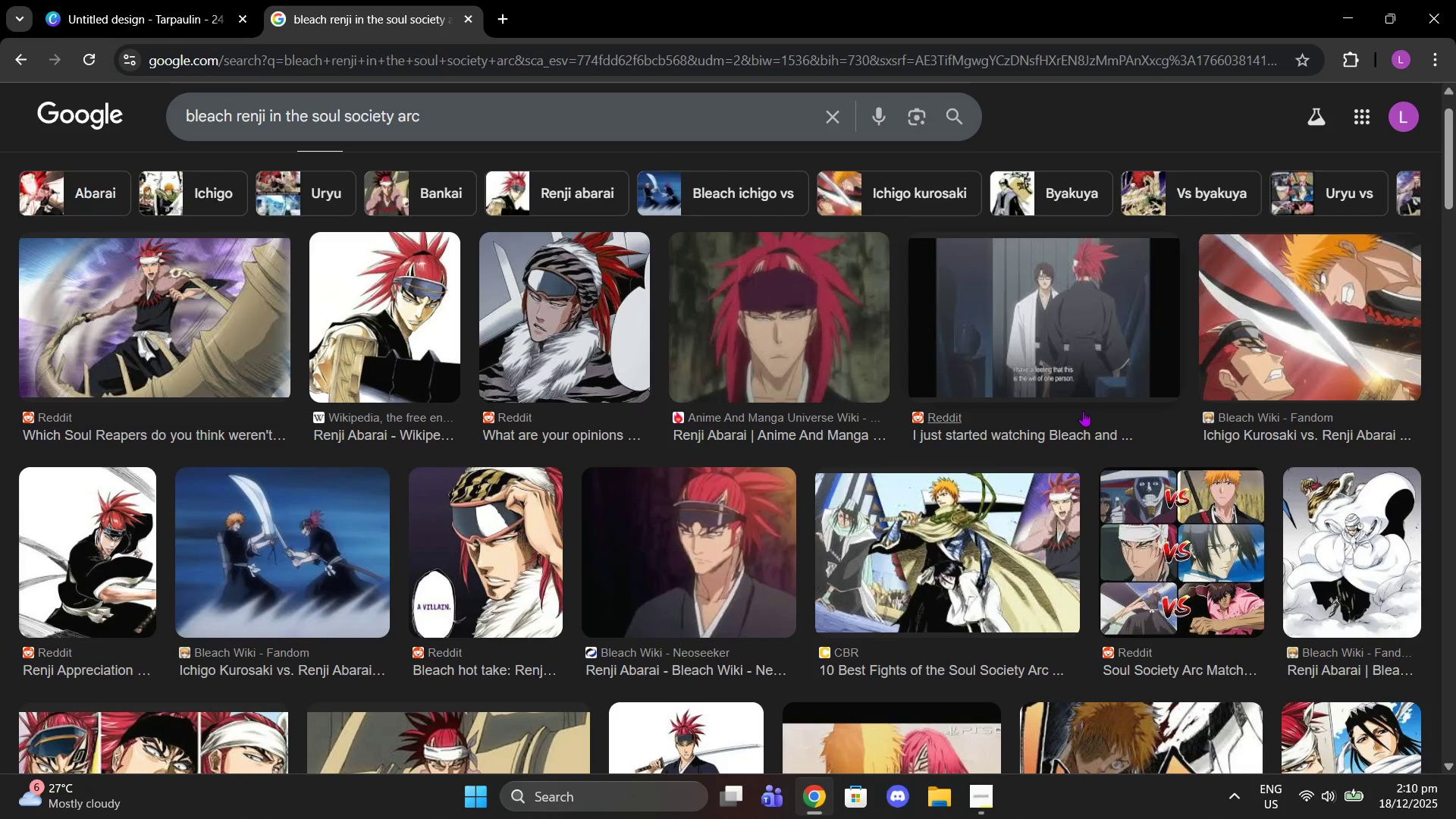 
scroll: coordinate [839, 437], scroll_direction: down, amount: 11.0
 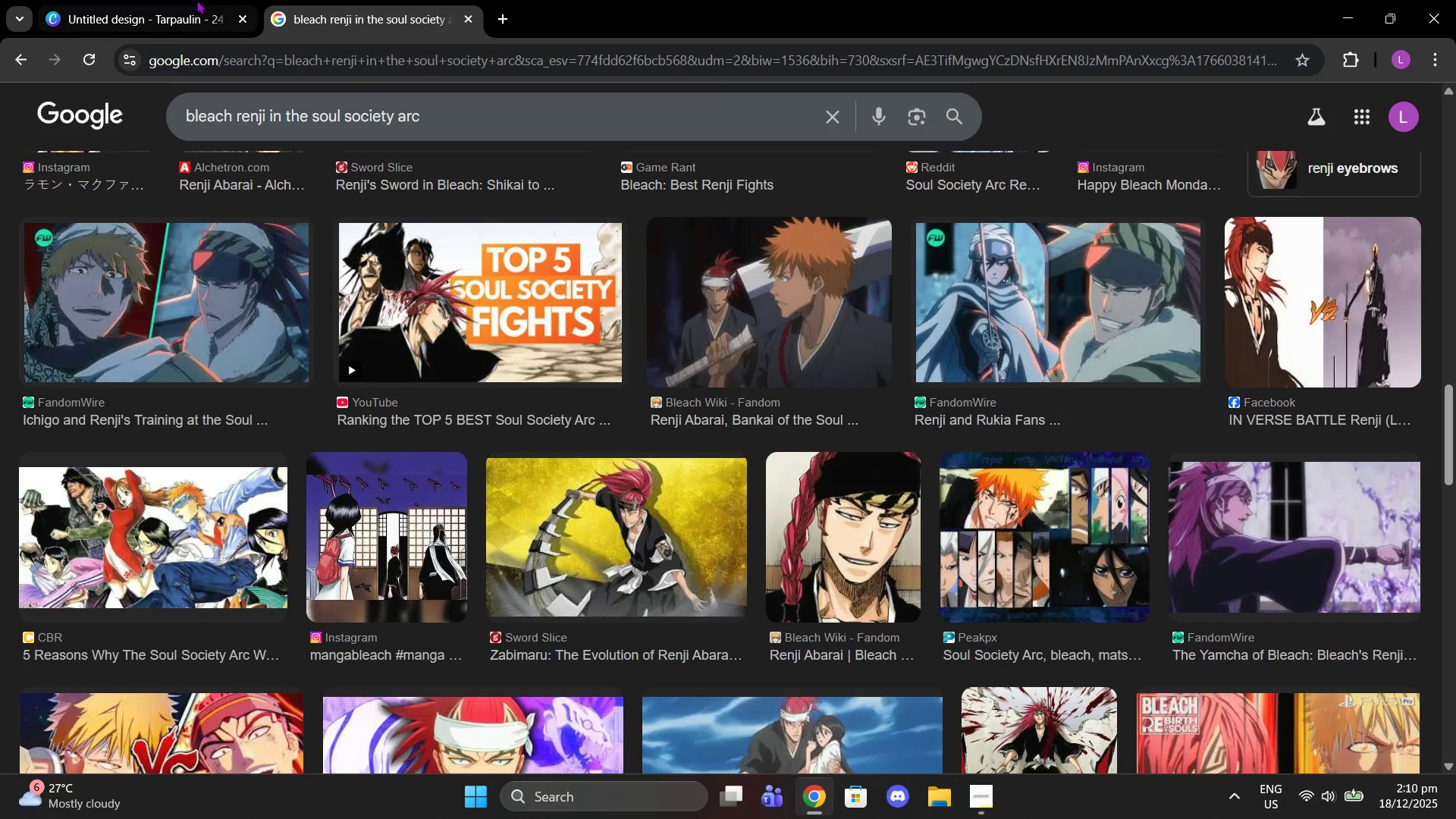 
left_click([196, 0])
 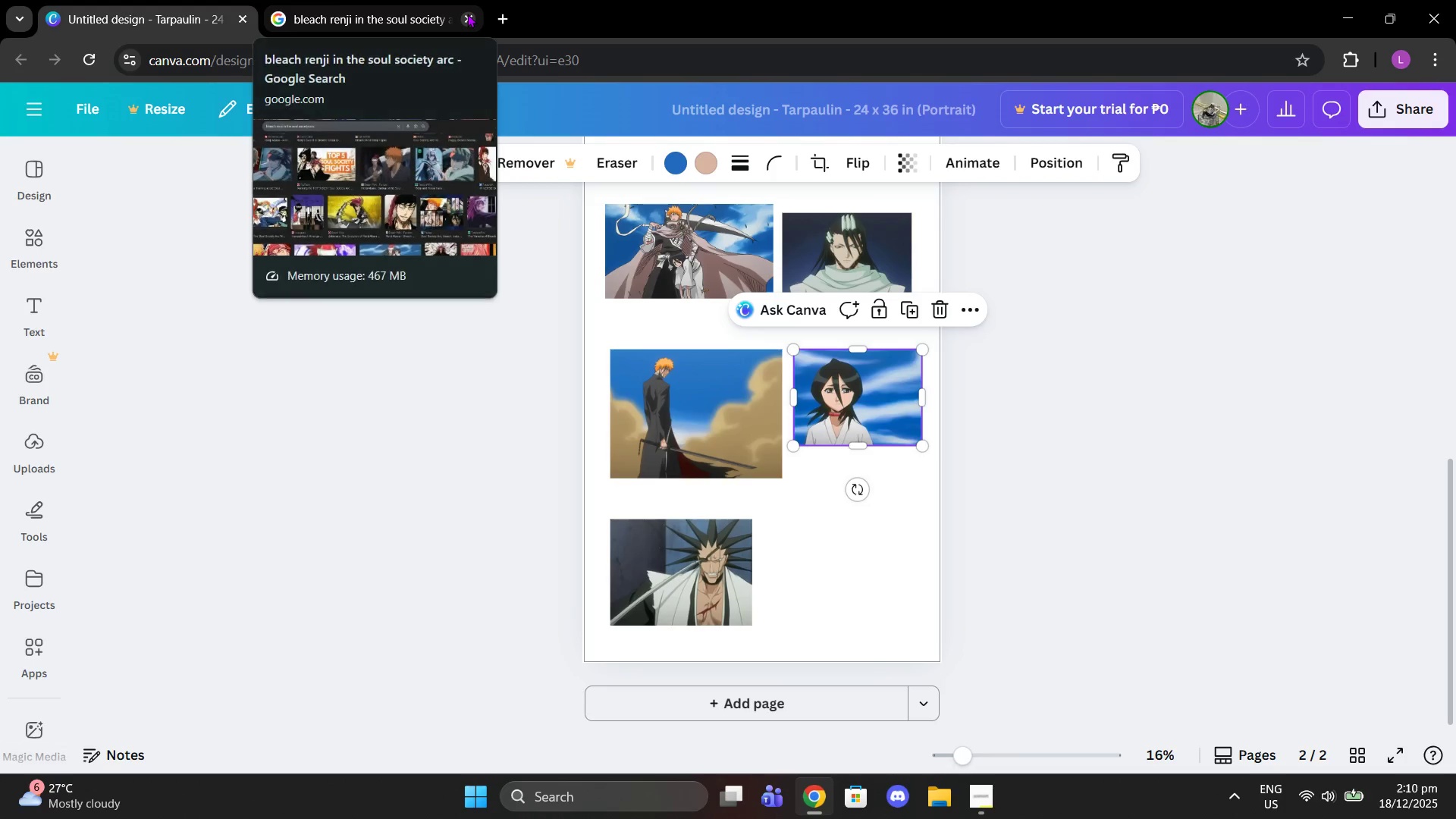 
left_click([467, 14])
 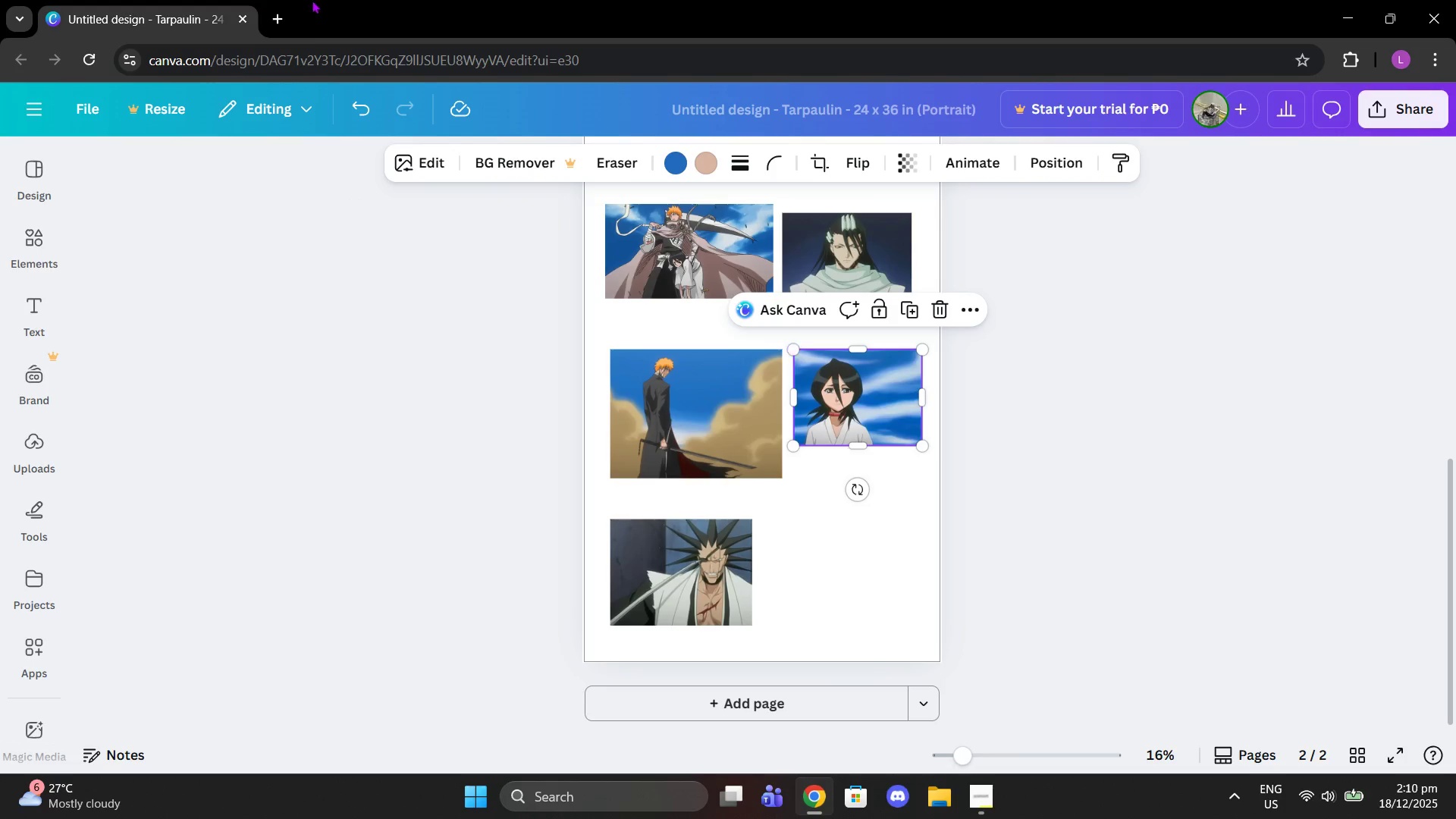 
left_click([282, 2])
 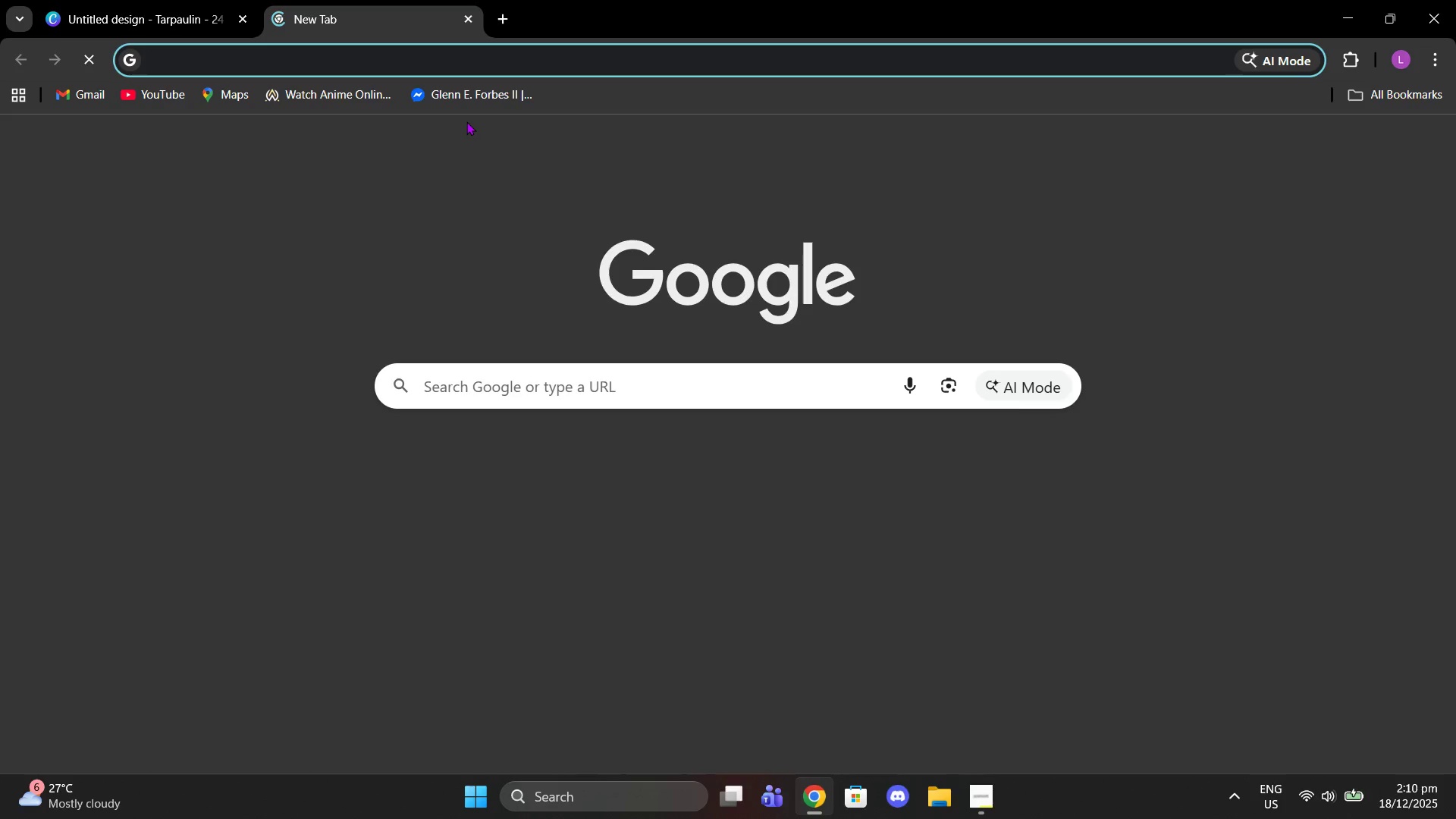 
type(soul society)
 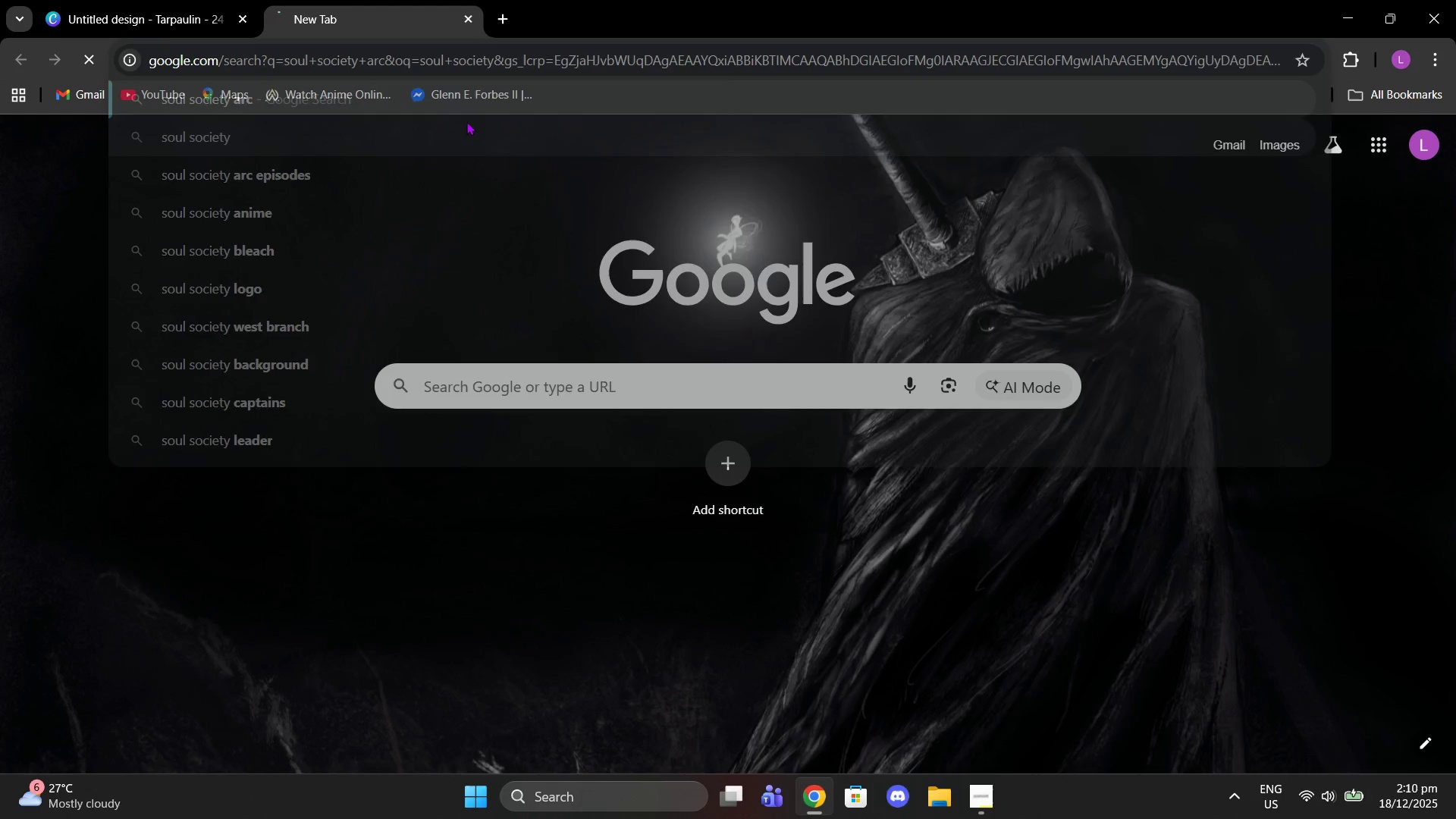 
key(Enter)
 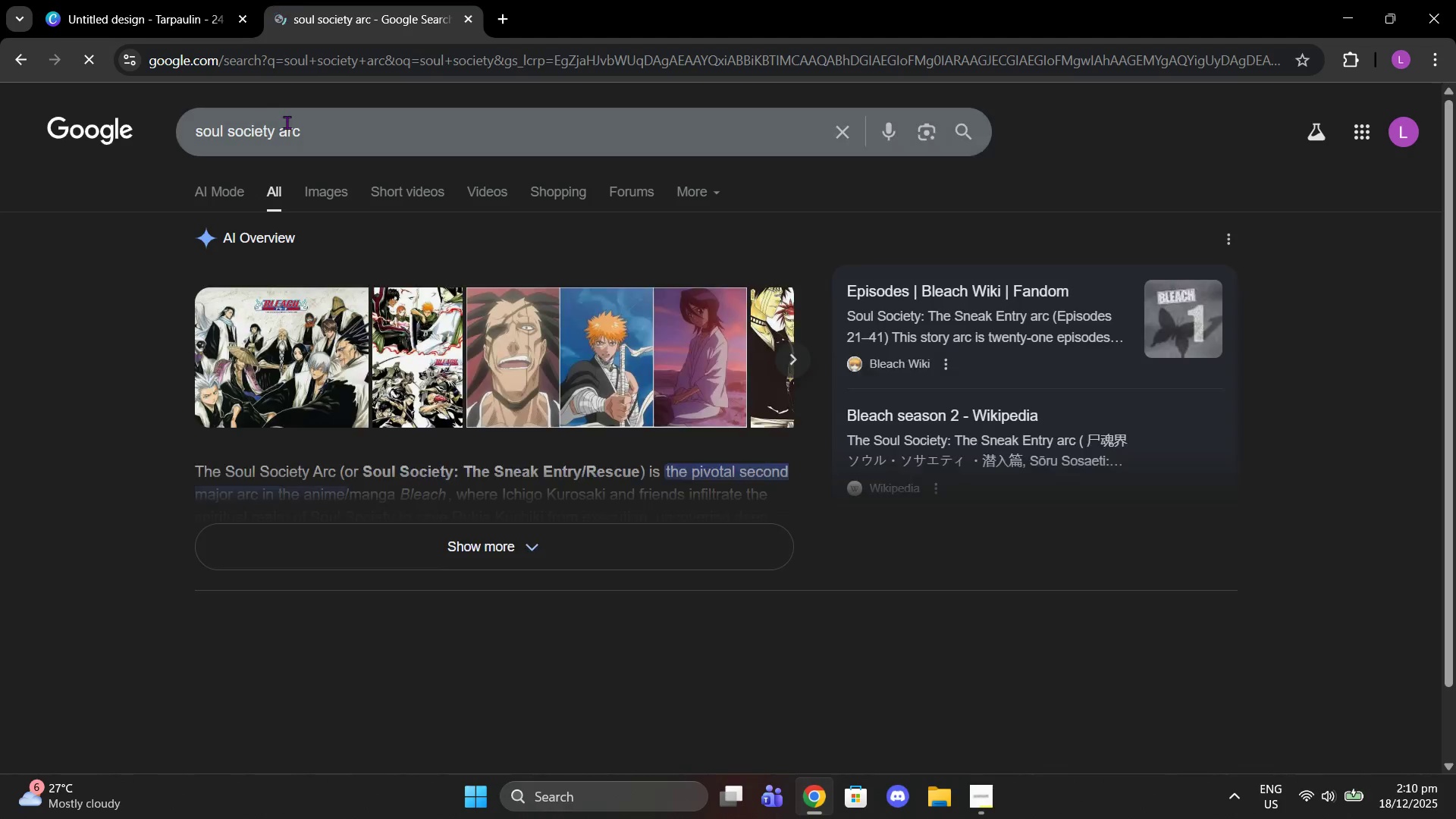 
double_click([287, 122])
 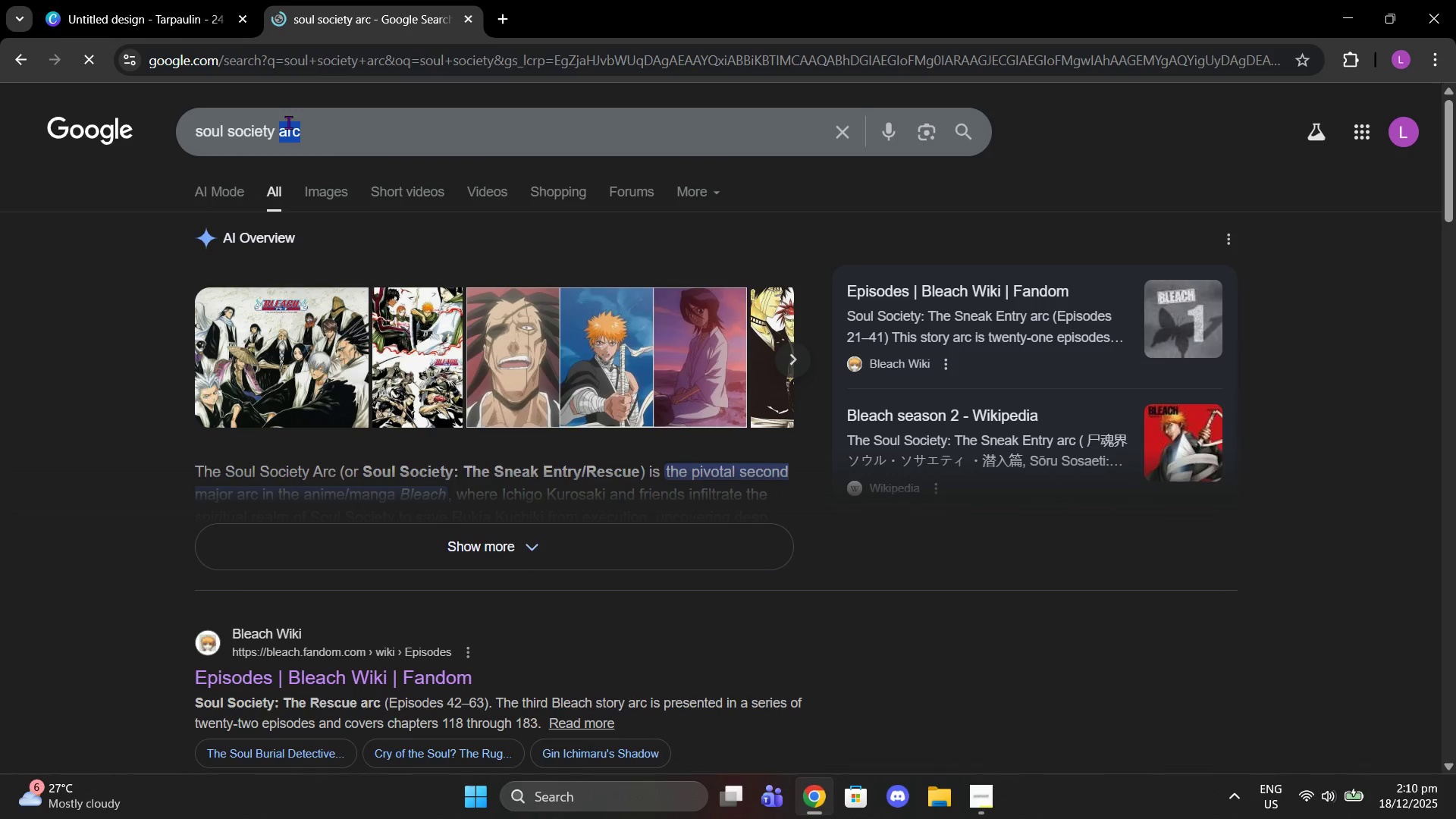 
key(Backspace)
 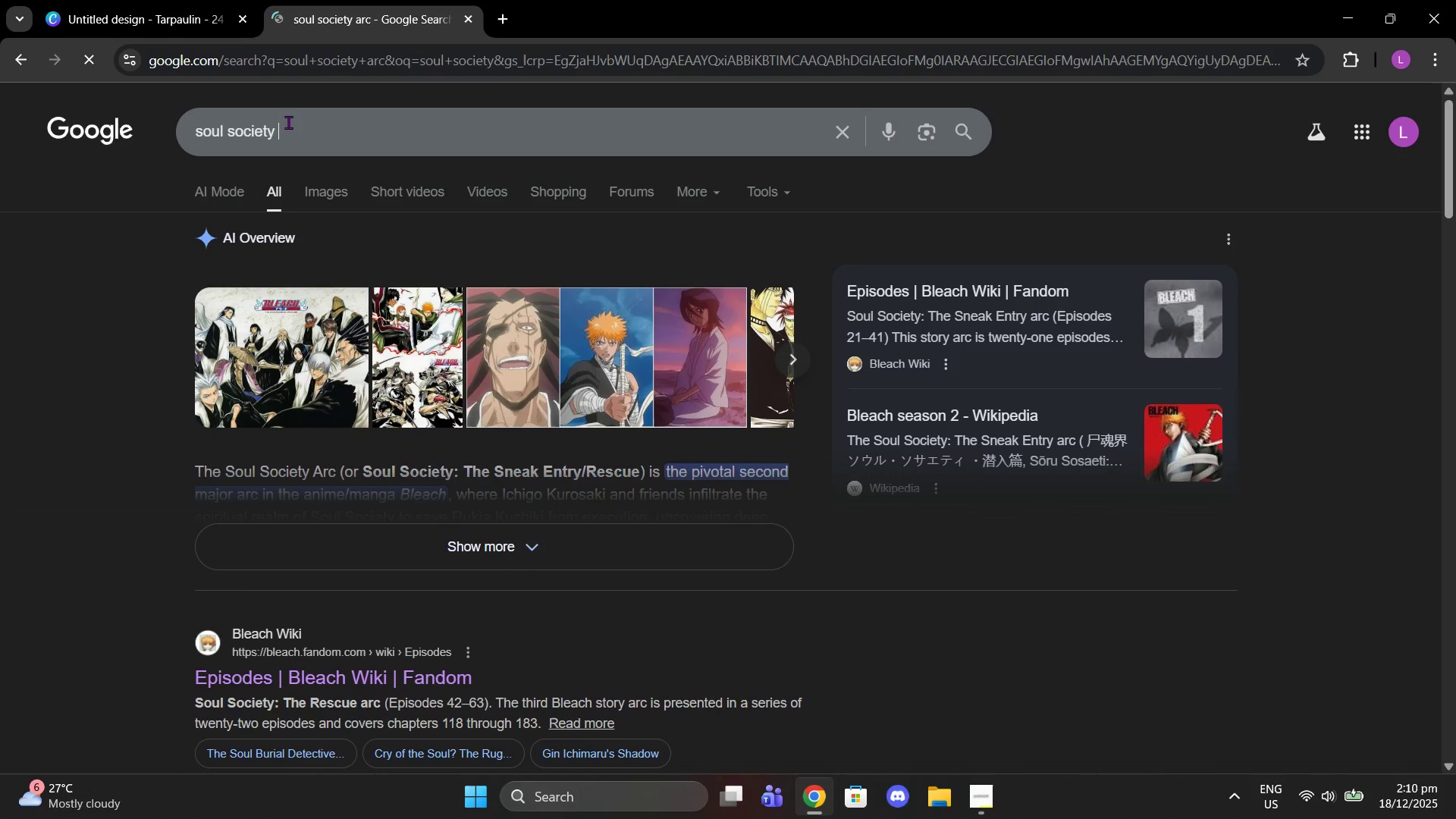 
key(Enter)
 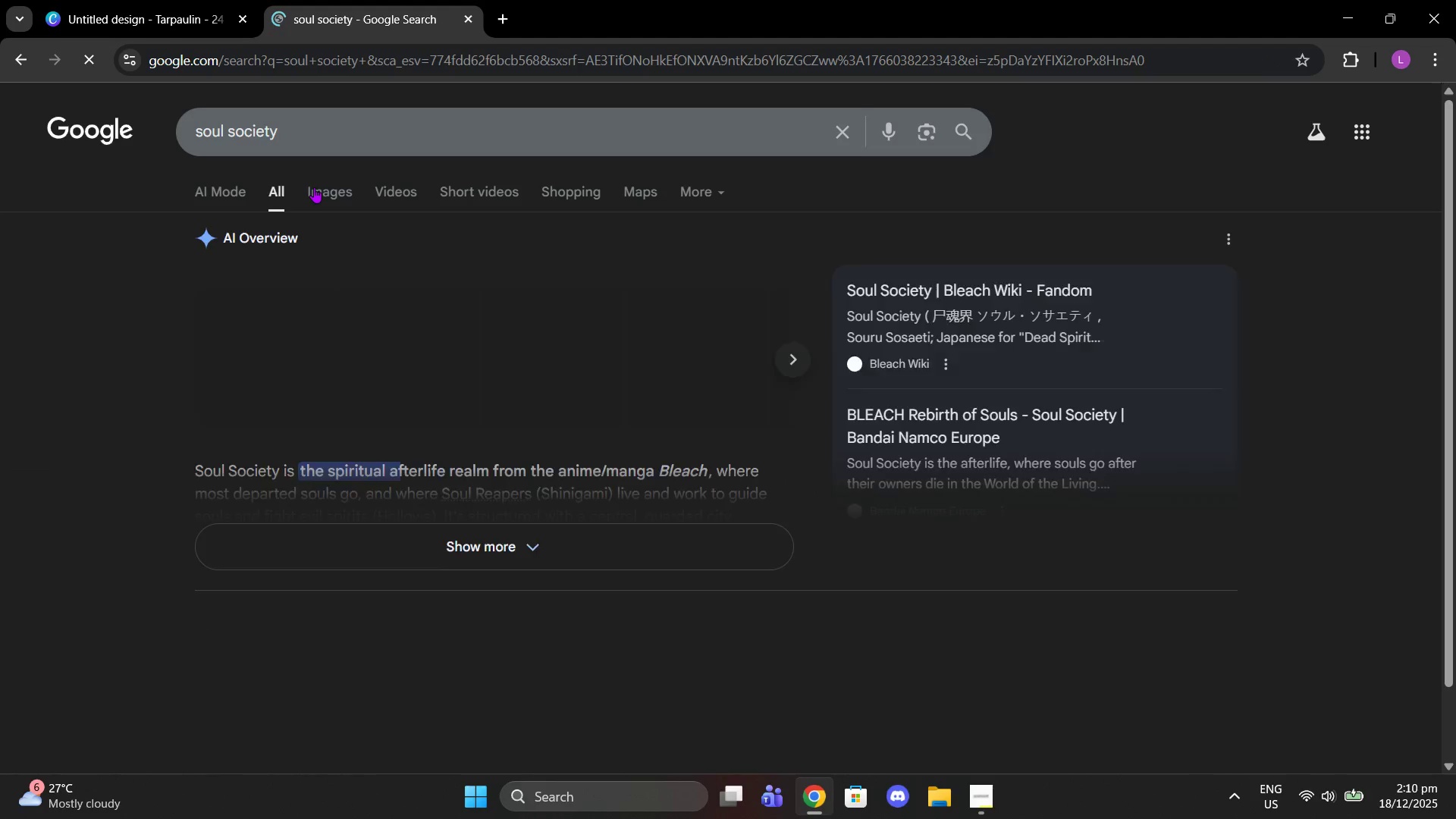 
left_click([316, 202])
 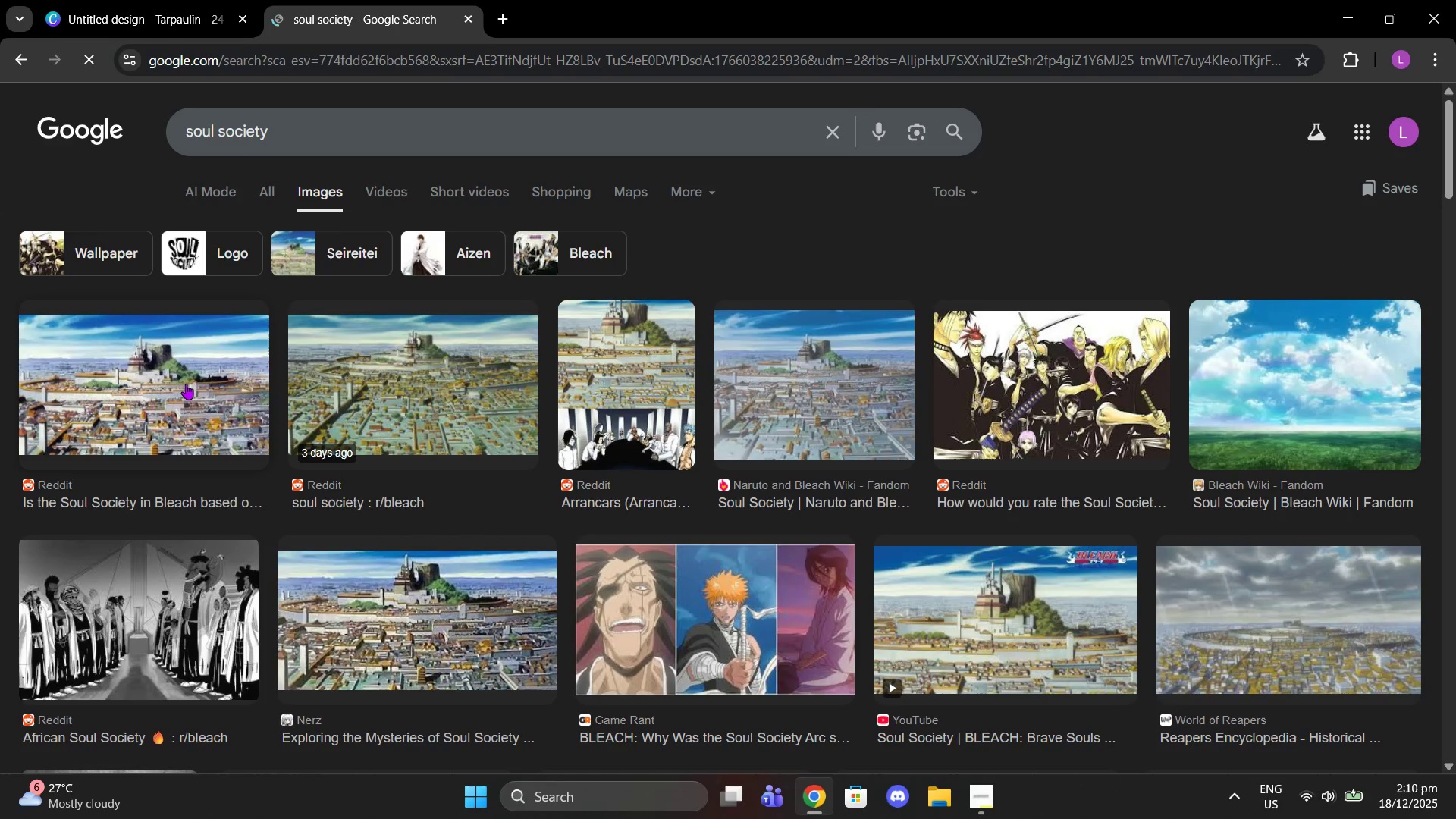 
left_click([186, 384])
 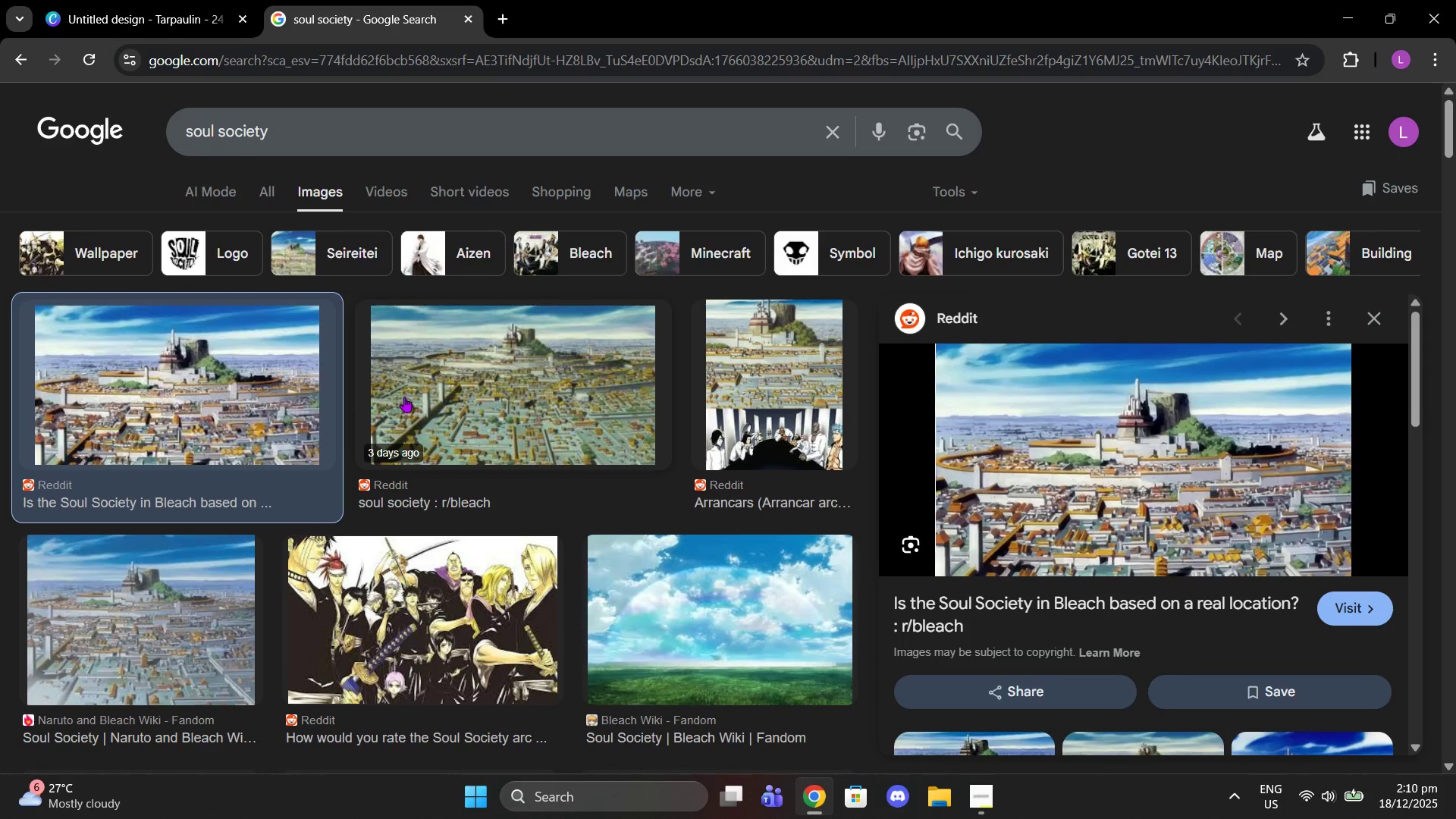 
left_click([404, 397])
 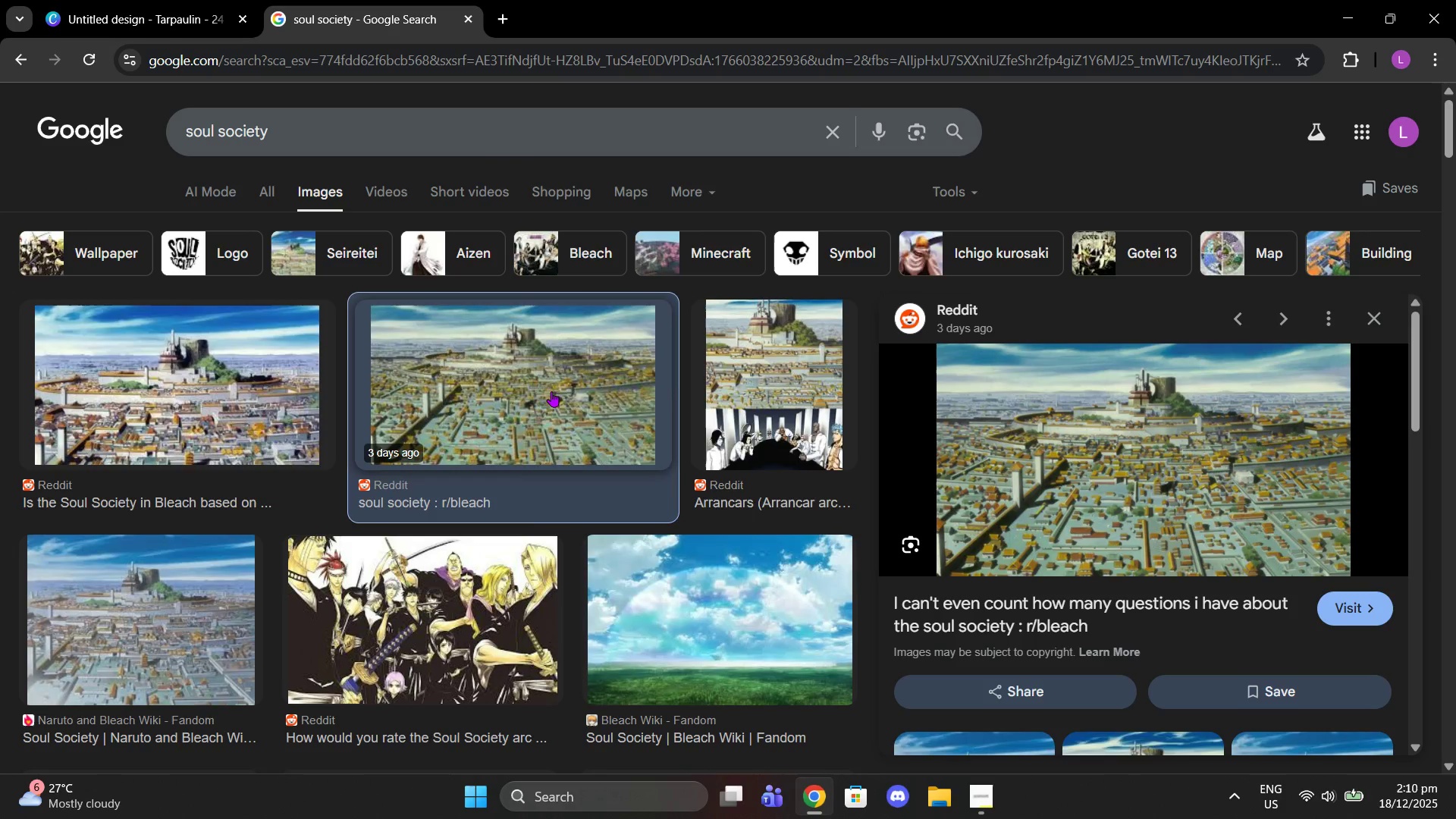 
right_click([1167, 448])
 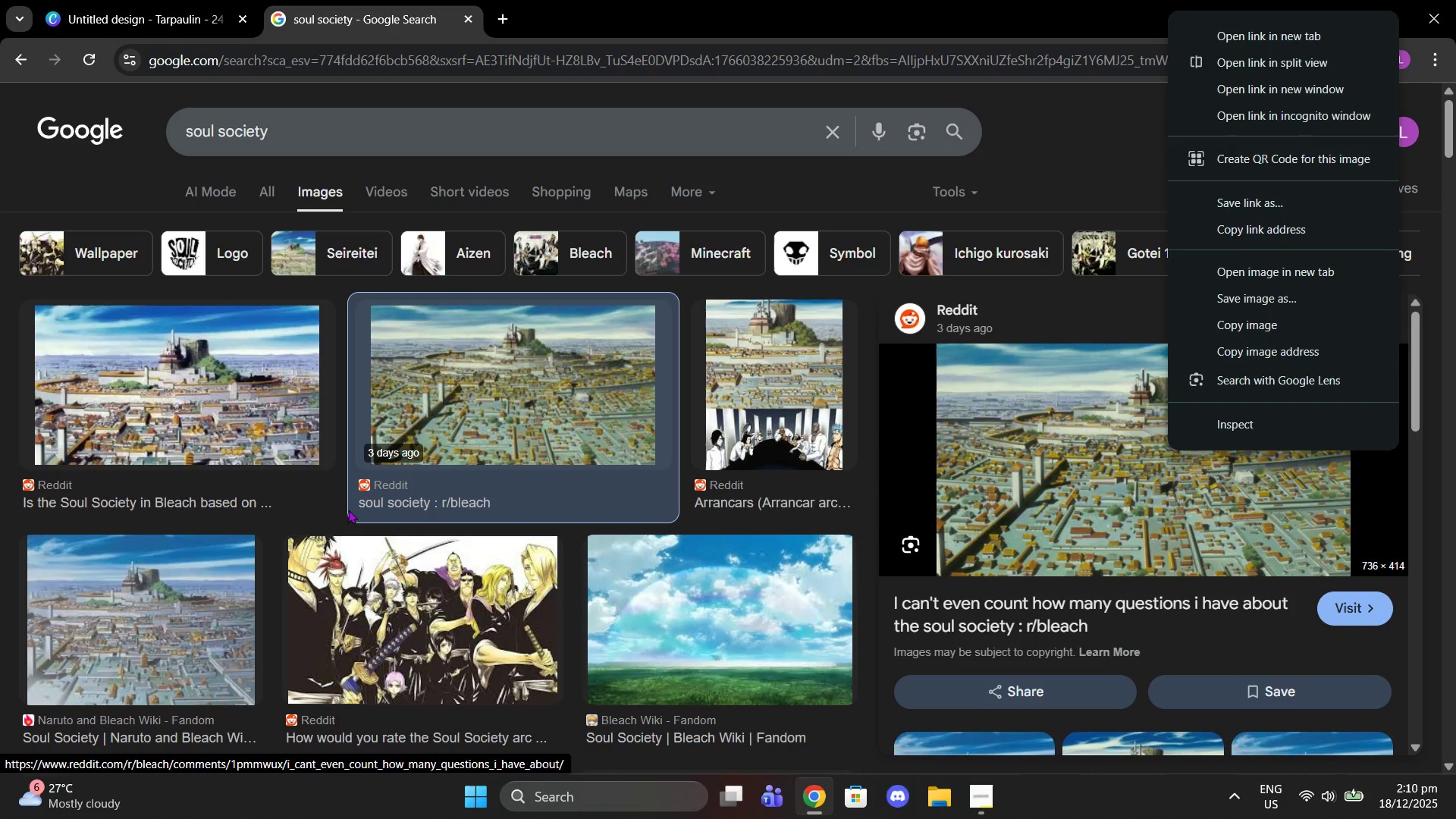 
double_click([73, 620])
 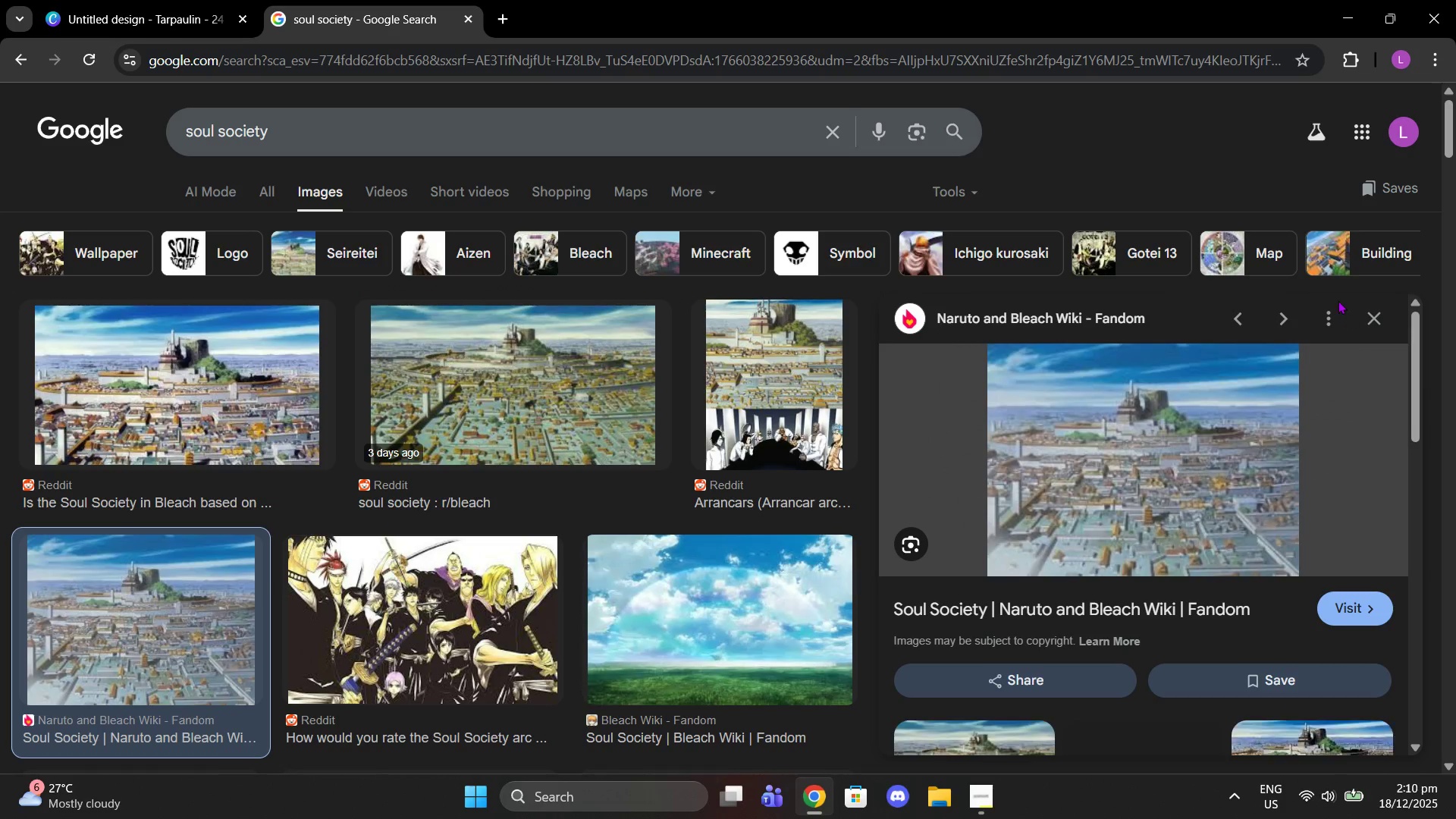 
left_click([1370, 311])
 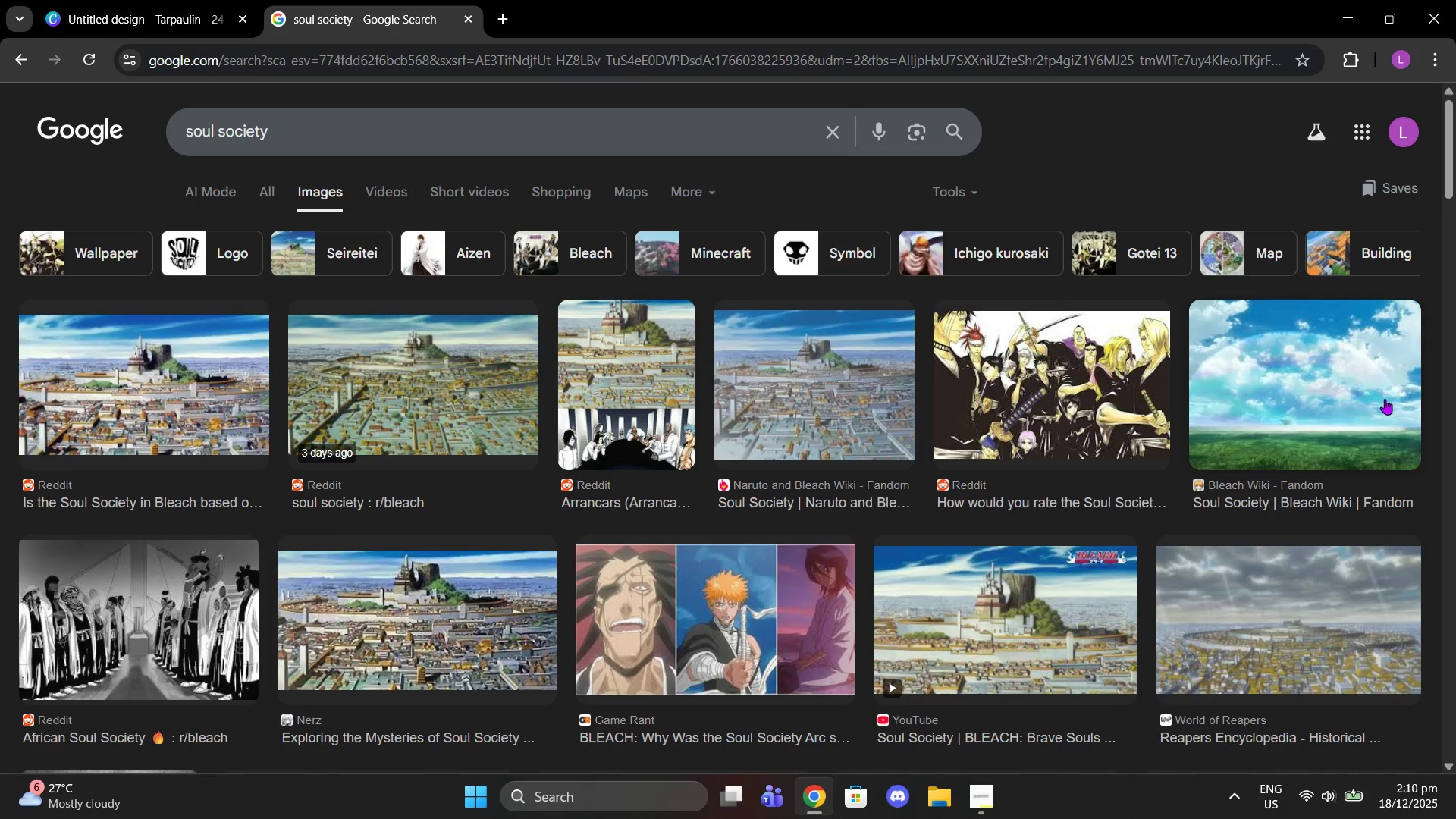 
scroll: coordinate [1379, 403], scroll_direction: down, amount: 2.0
 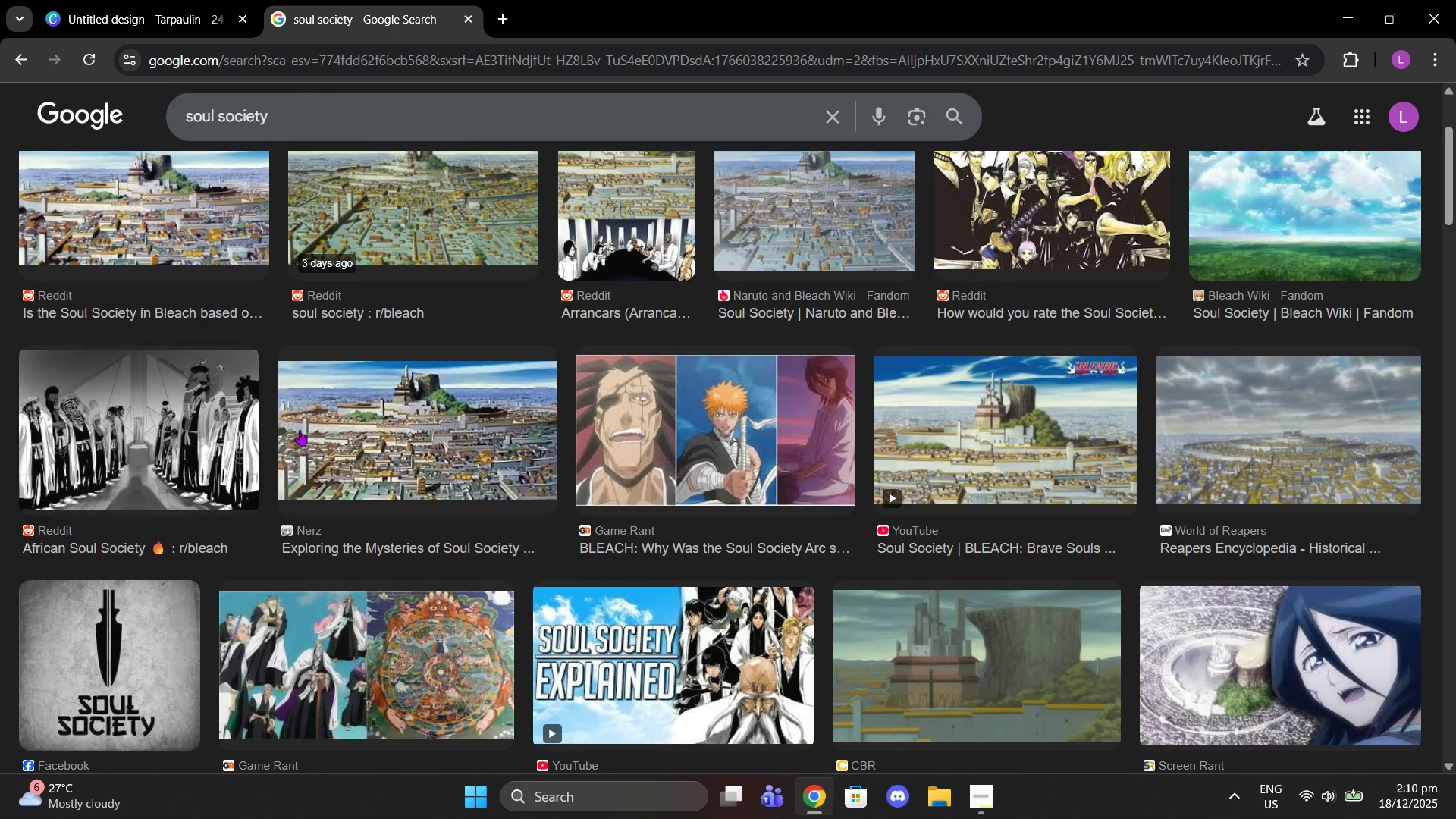 
scroll: coordinate [396, 440], scroll_direction: up, amount: 1.0
 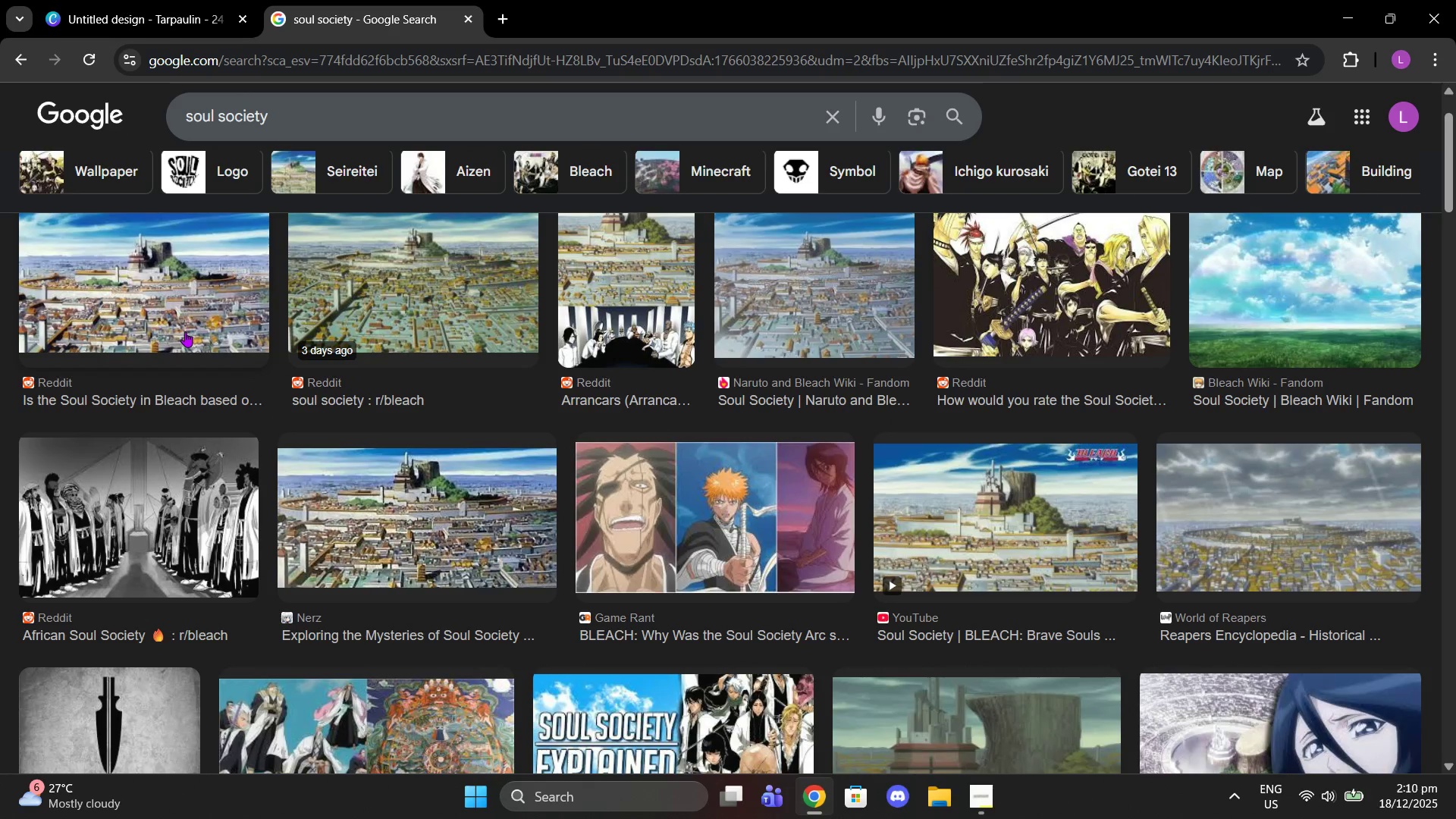 
left_click([185, 331])
 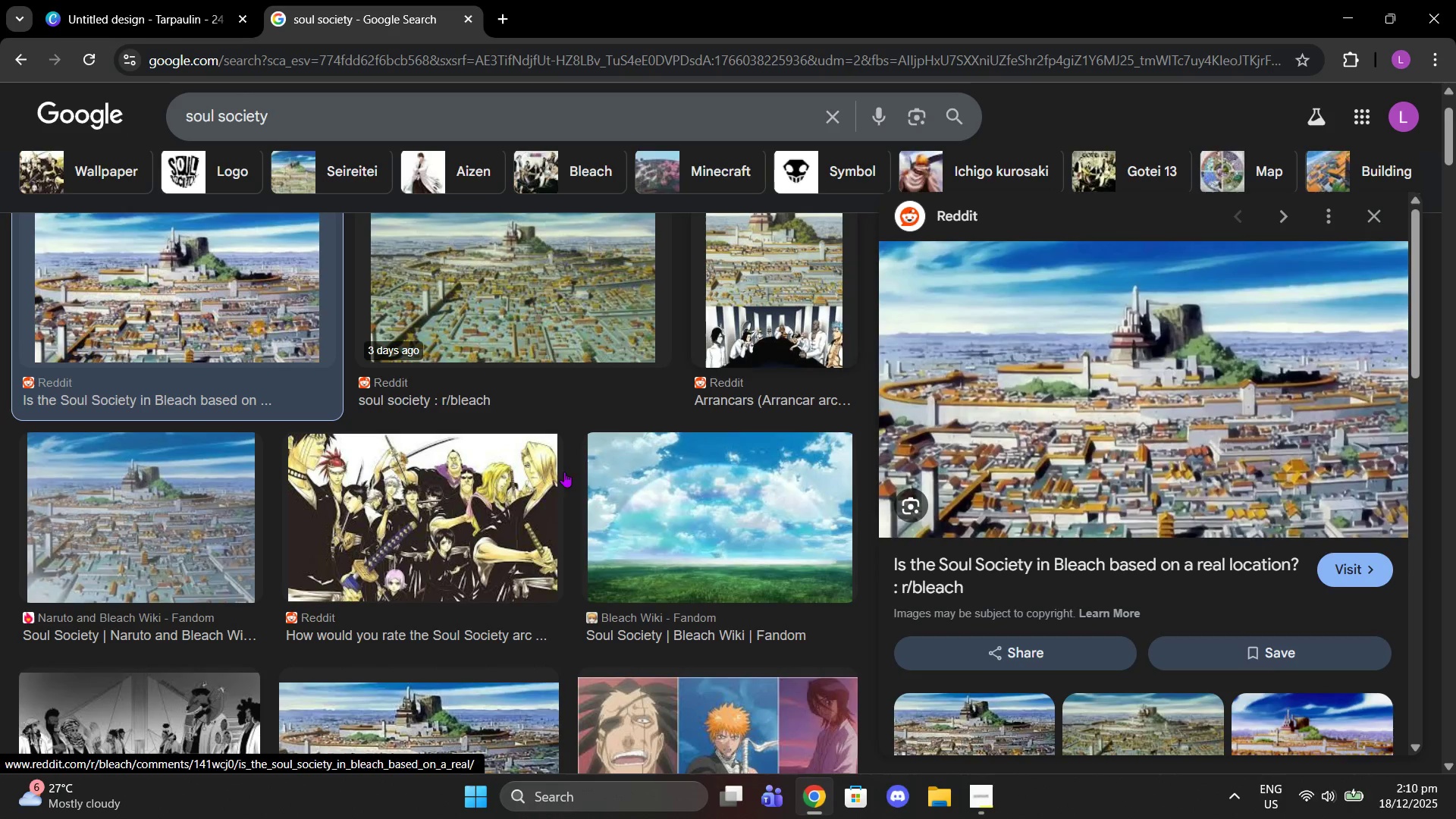 
left_click([158, 508])
 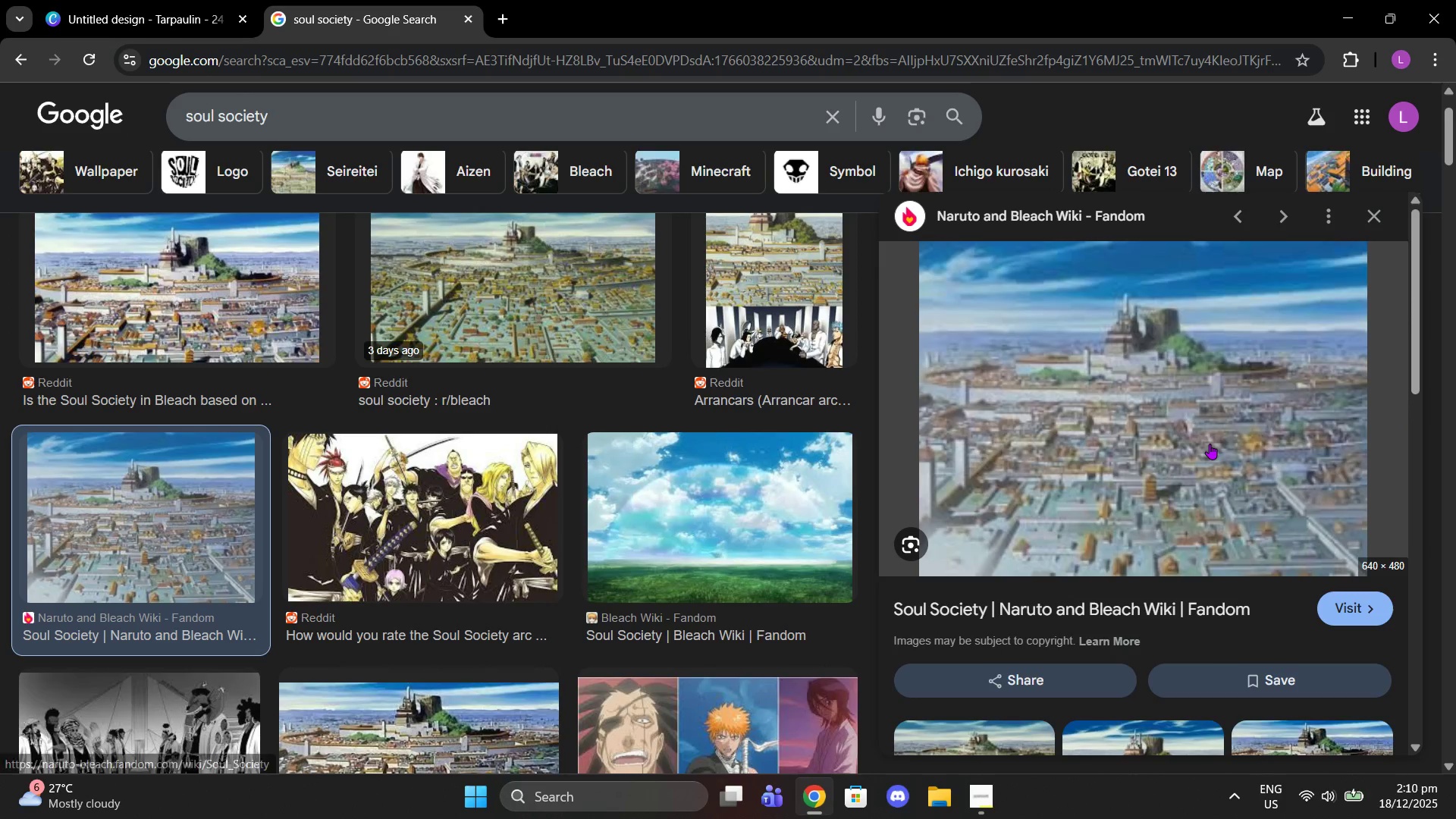 
scroll: coordinate [786, 484], scroll_direction: down, amount: 3.0
 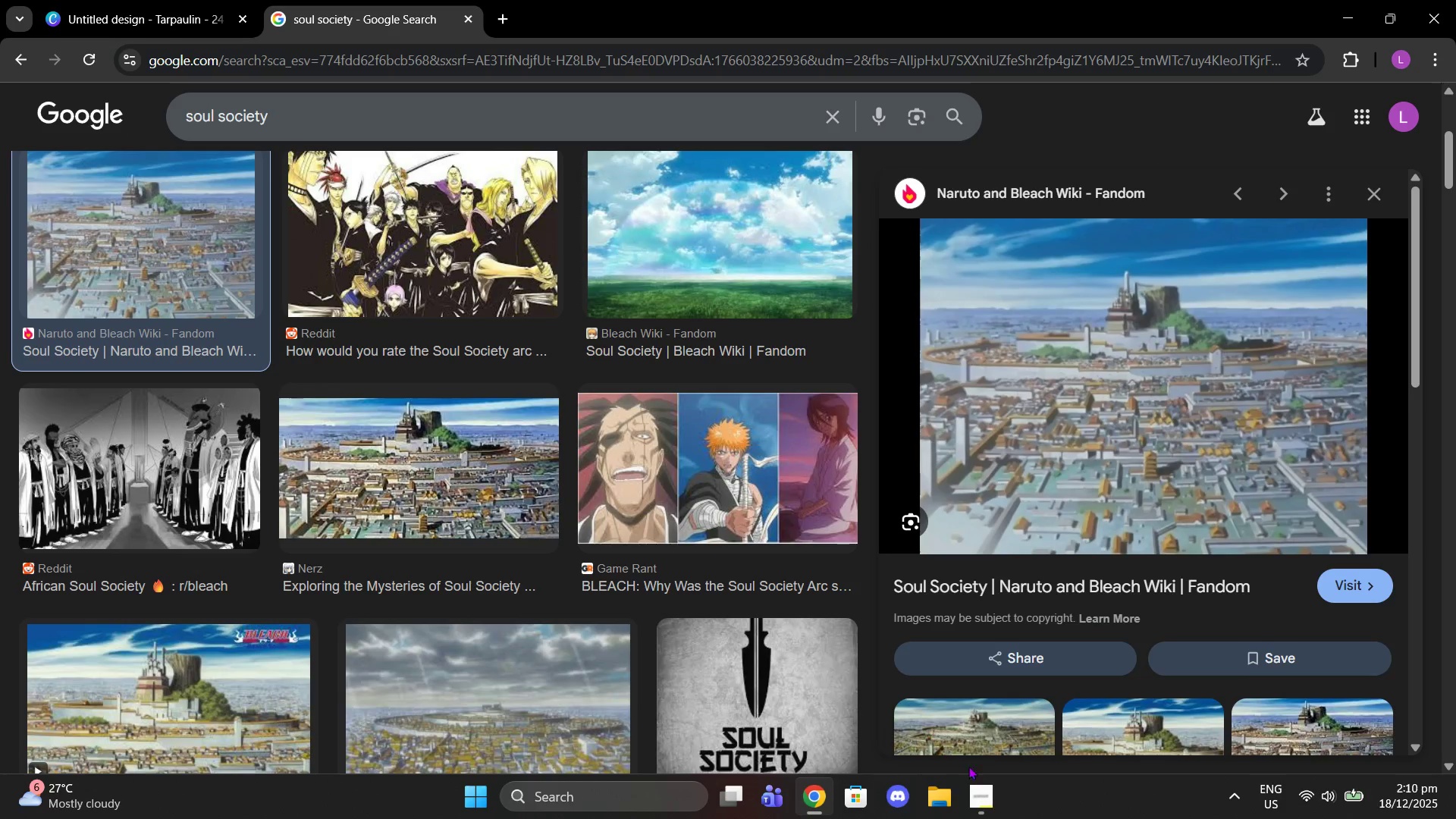 
left_click([976, 787])